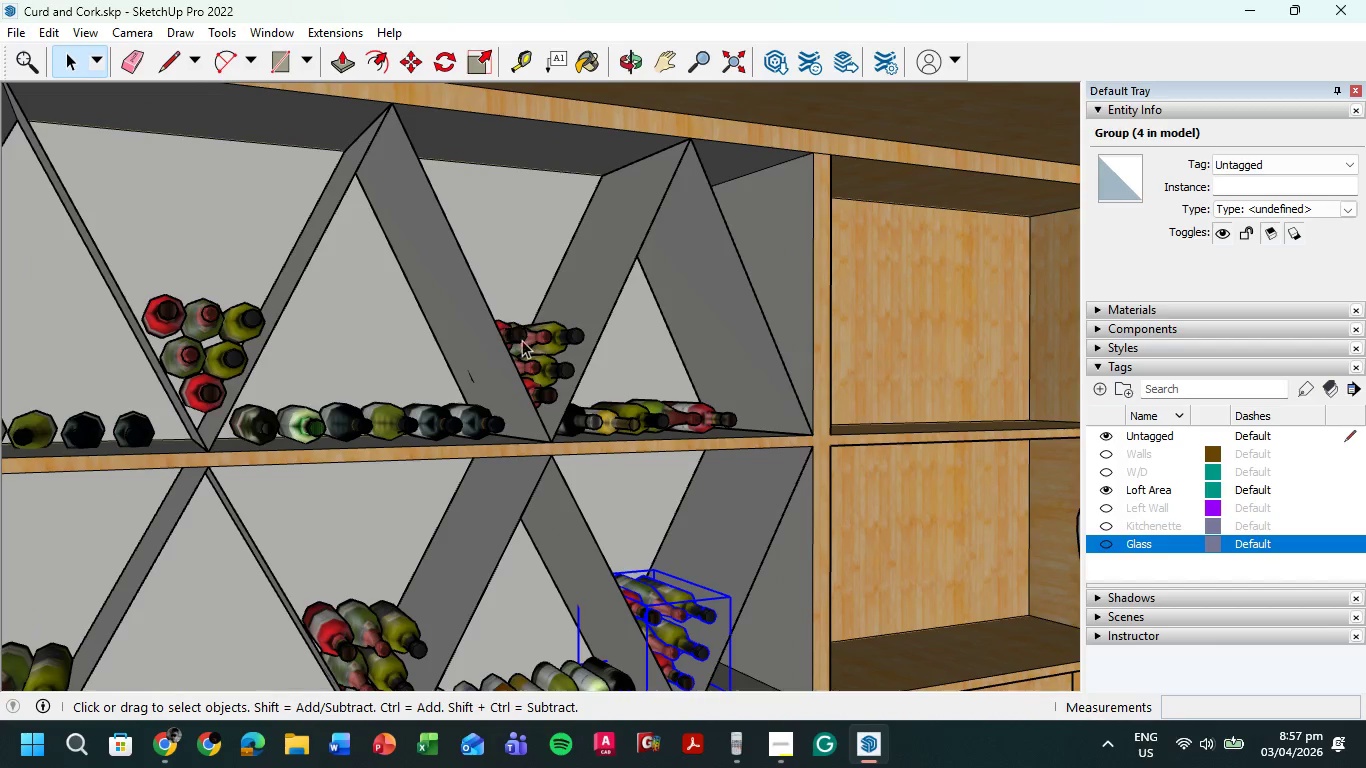 
left_click([534, 350])
 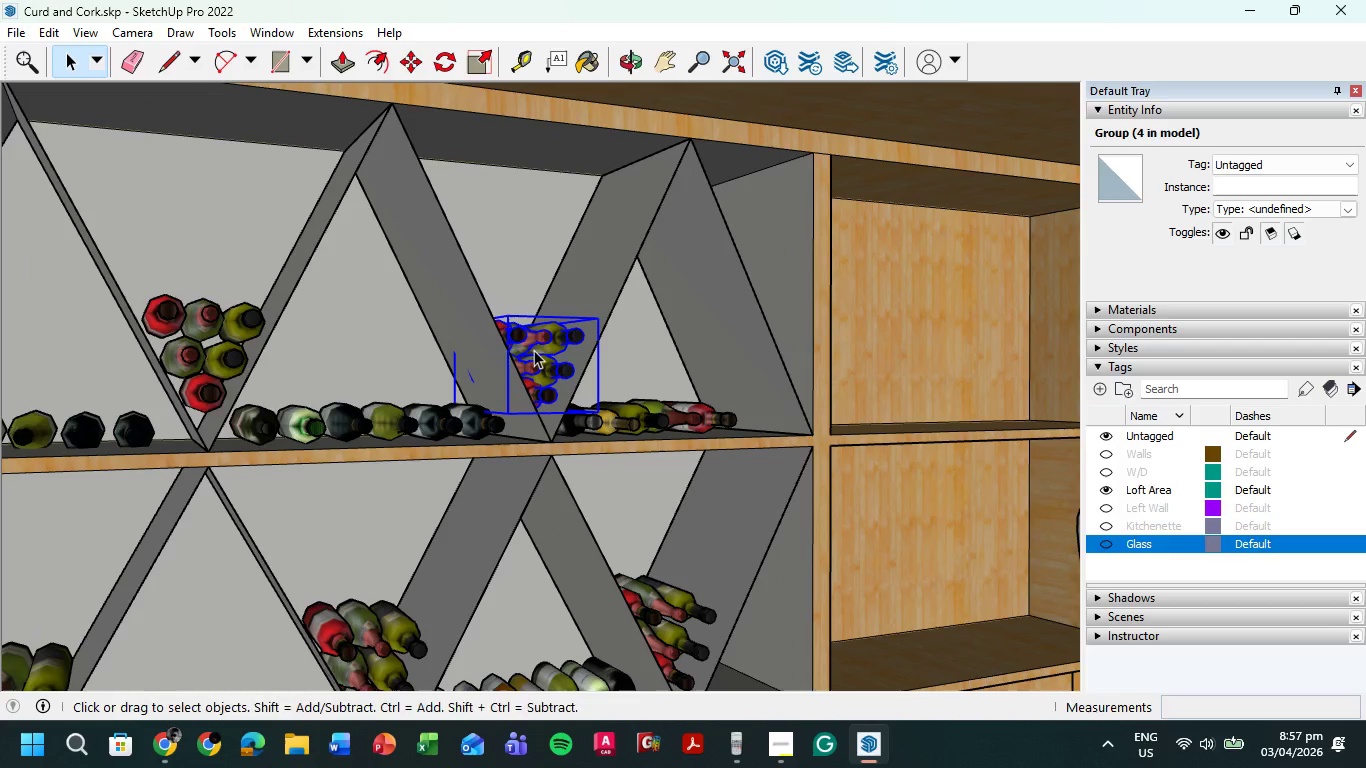 
key(M)
 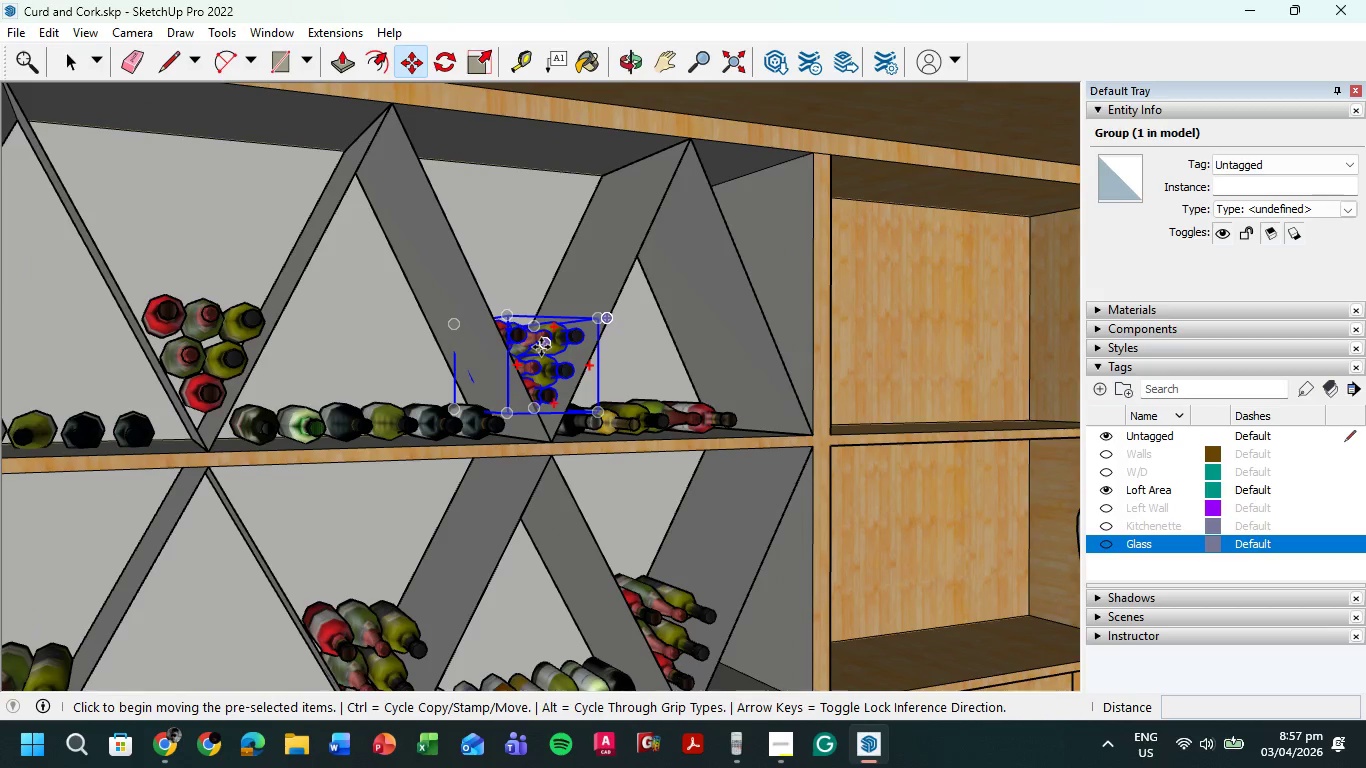 
left_click([541, 347])
 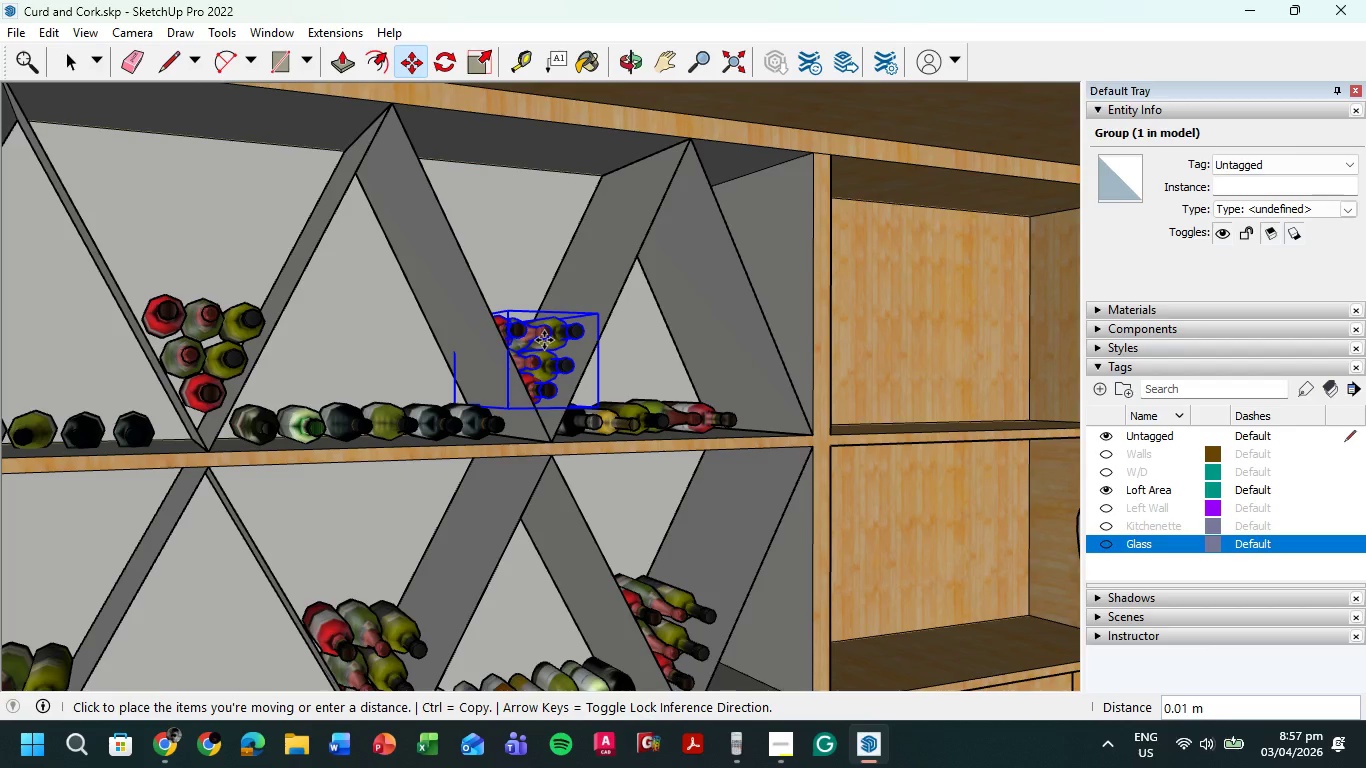 
left_click([544, 341])
 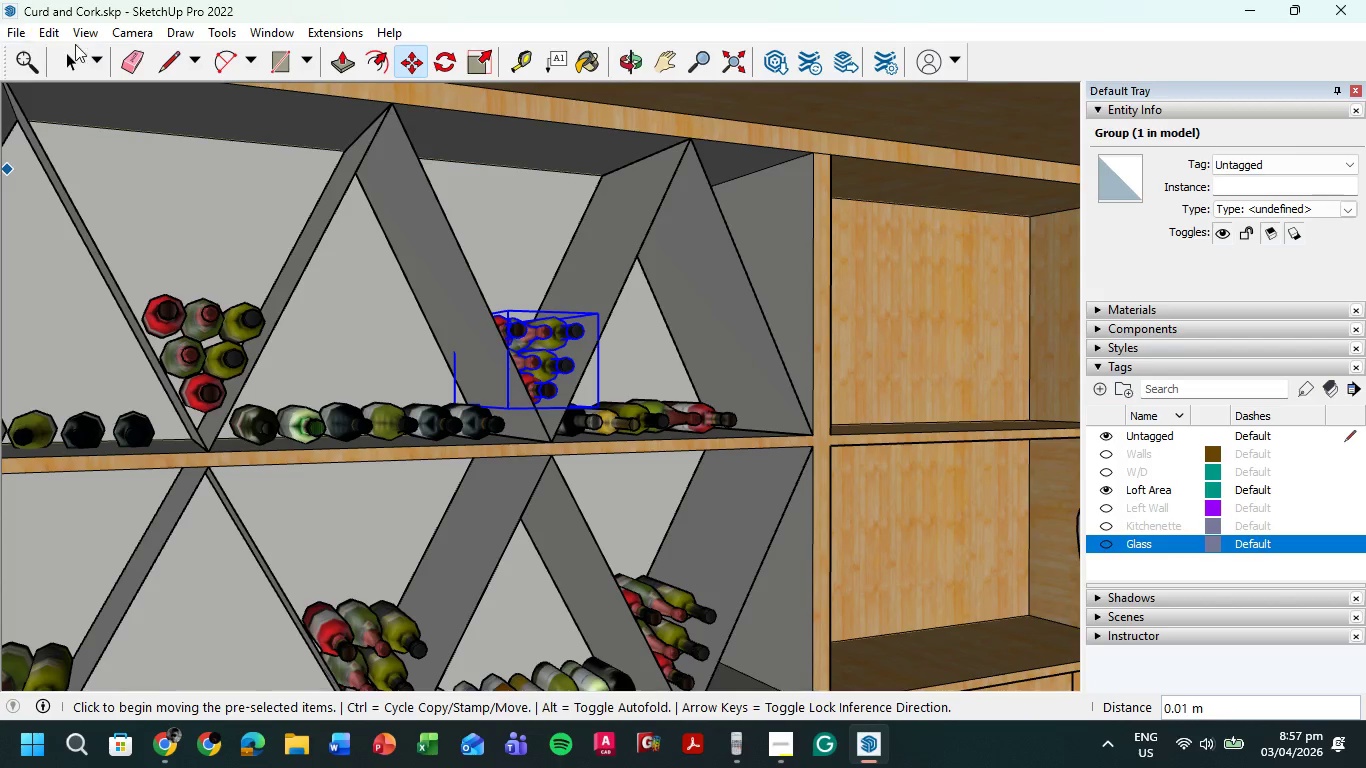 
left_click([73, 56])
 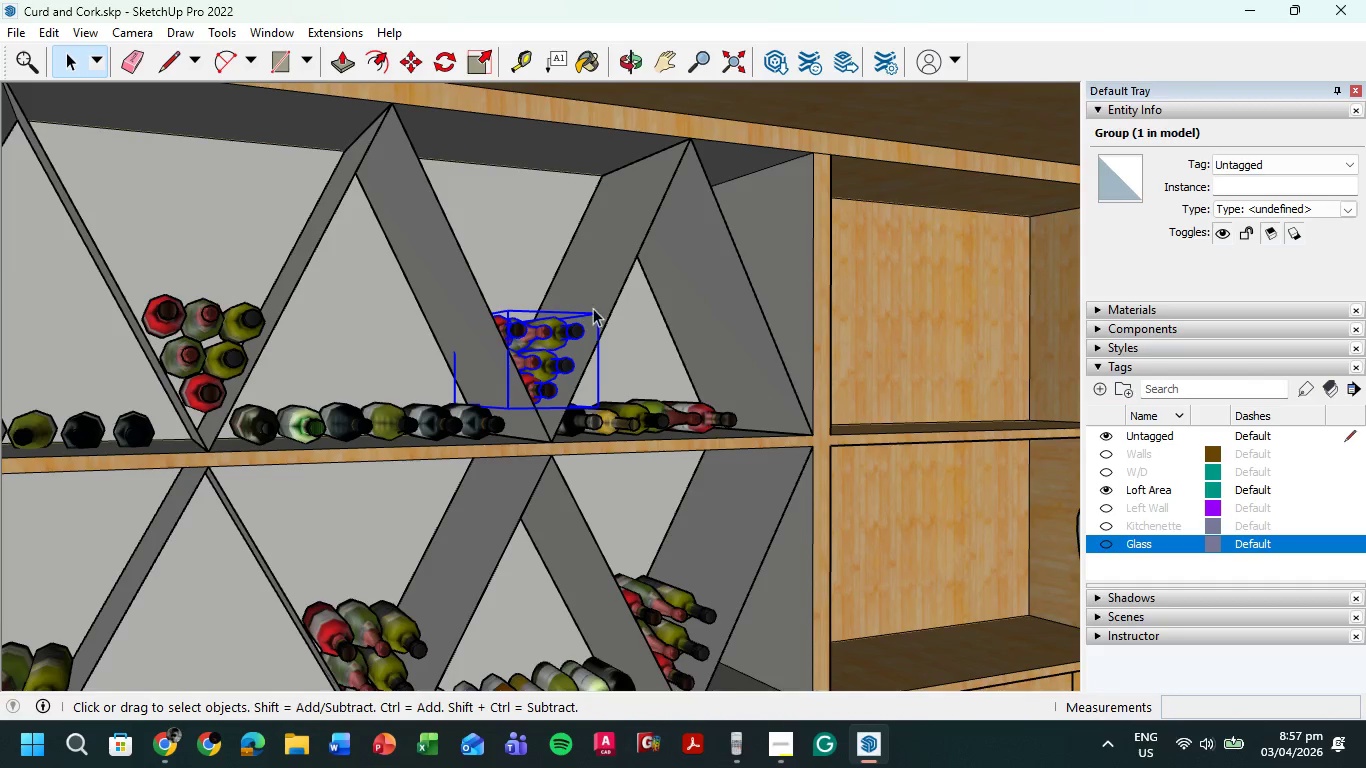 
scroll: coordinate [741, 408], scroll_direction: down, amount: 9.0
 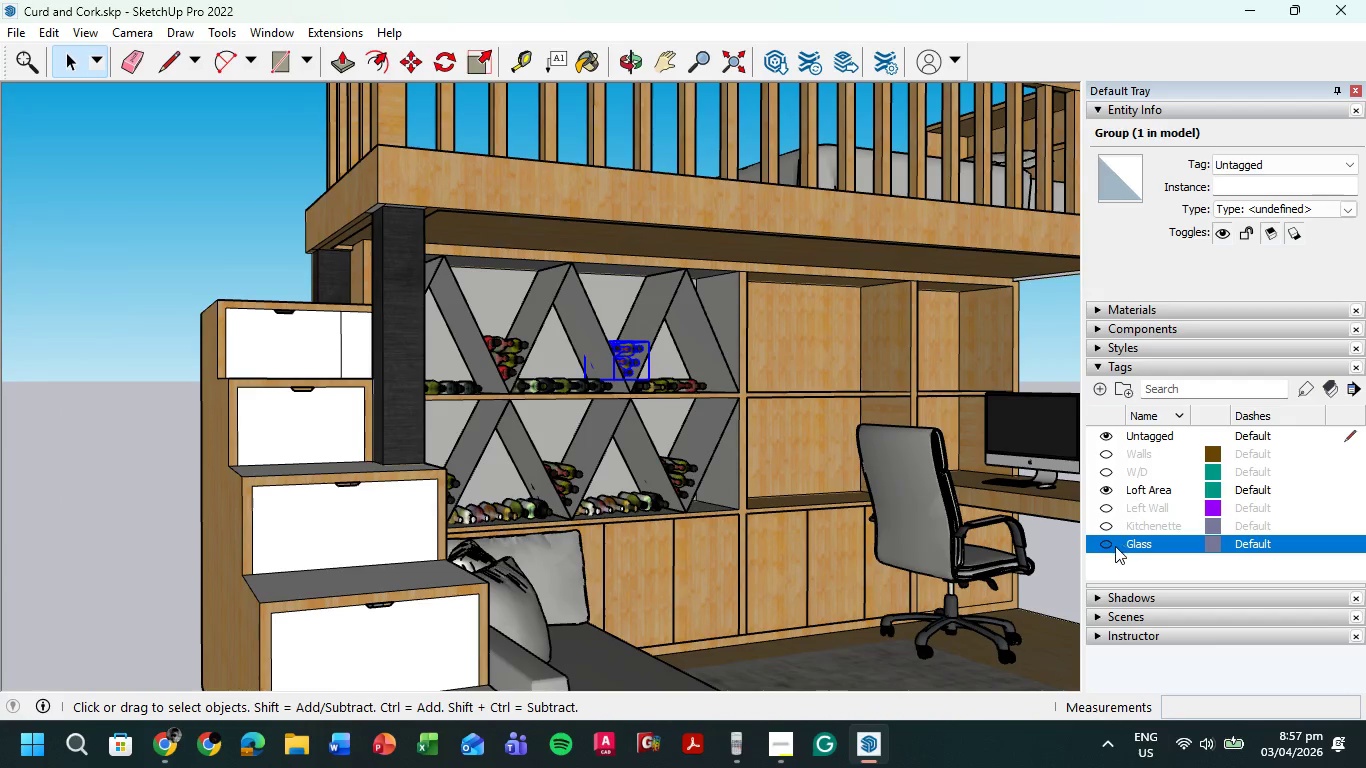 
left_click([1108, 549])
 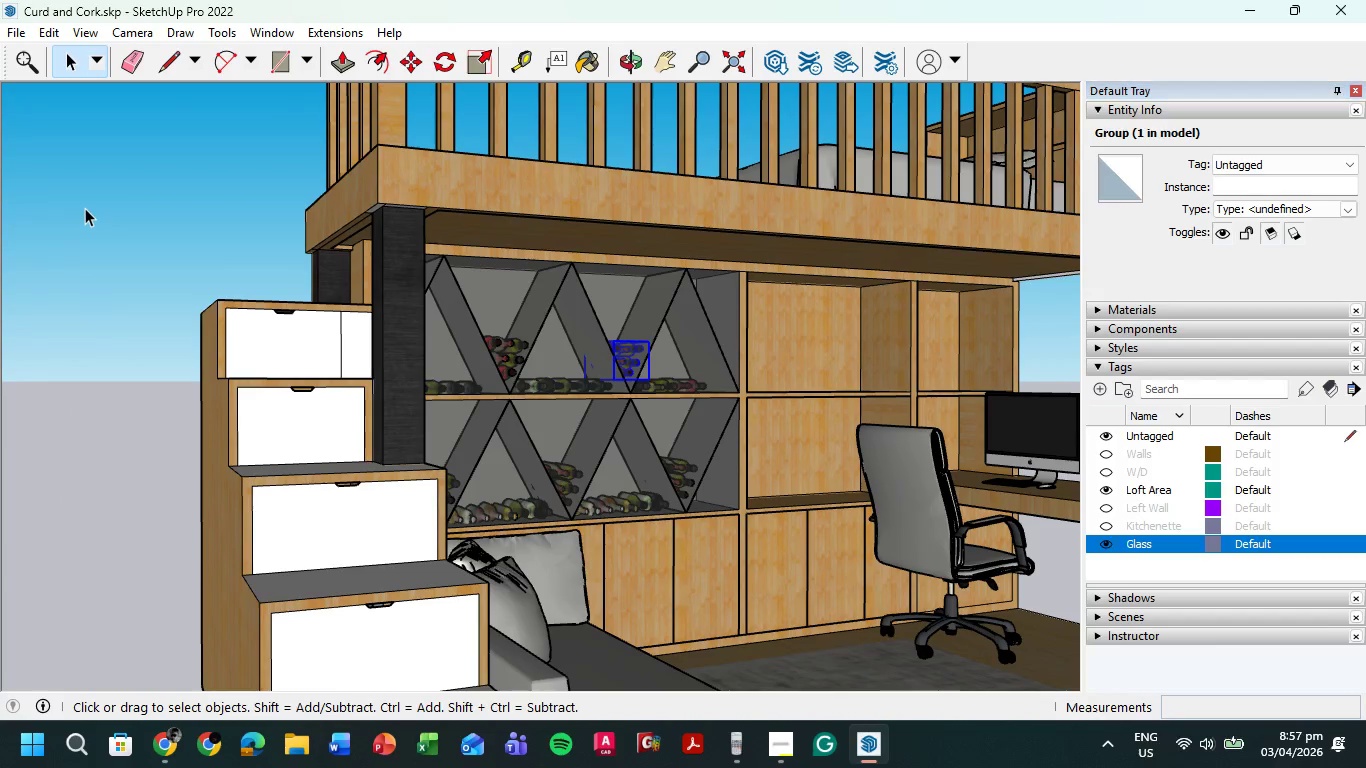 
double_click([85, 208])
 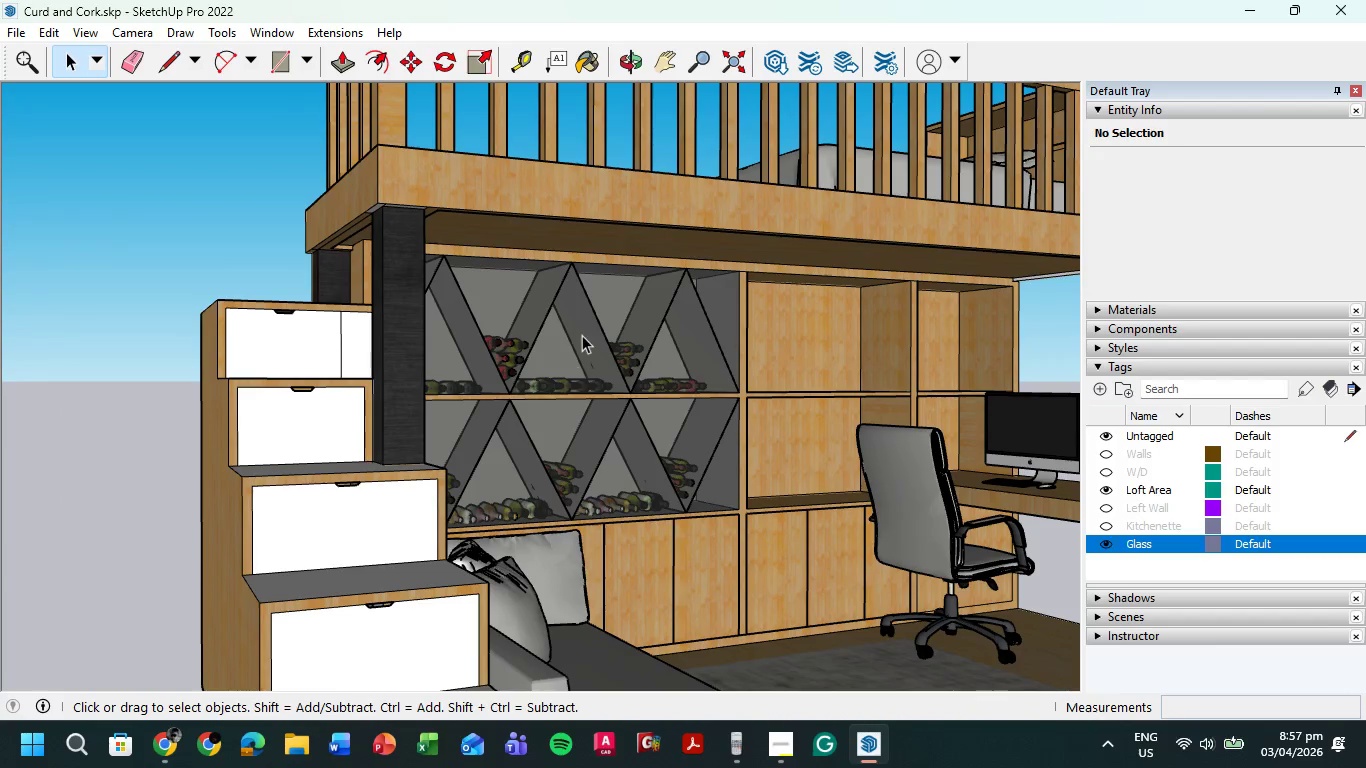 
scroll: coordinate [586, 329], scroll_direction: up, amount: 5.0
 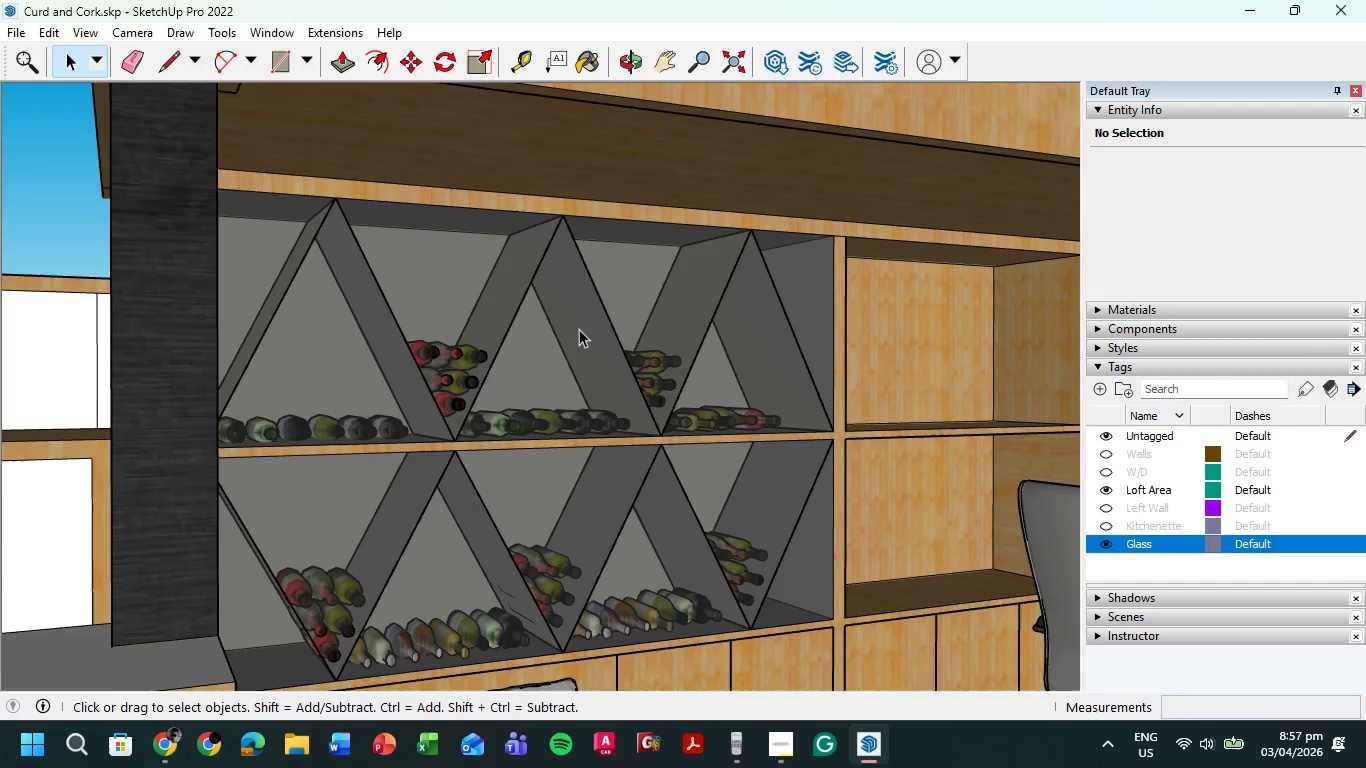 
scroll: coordinate [511, 335], scroll_direction: down, amount: 4.0
 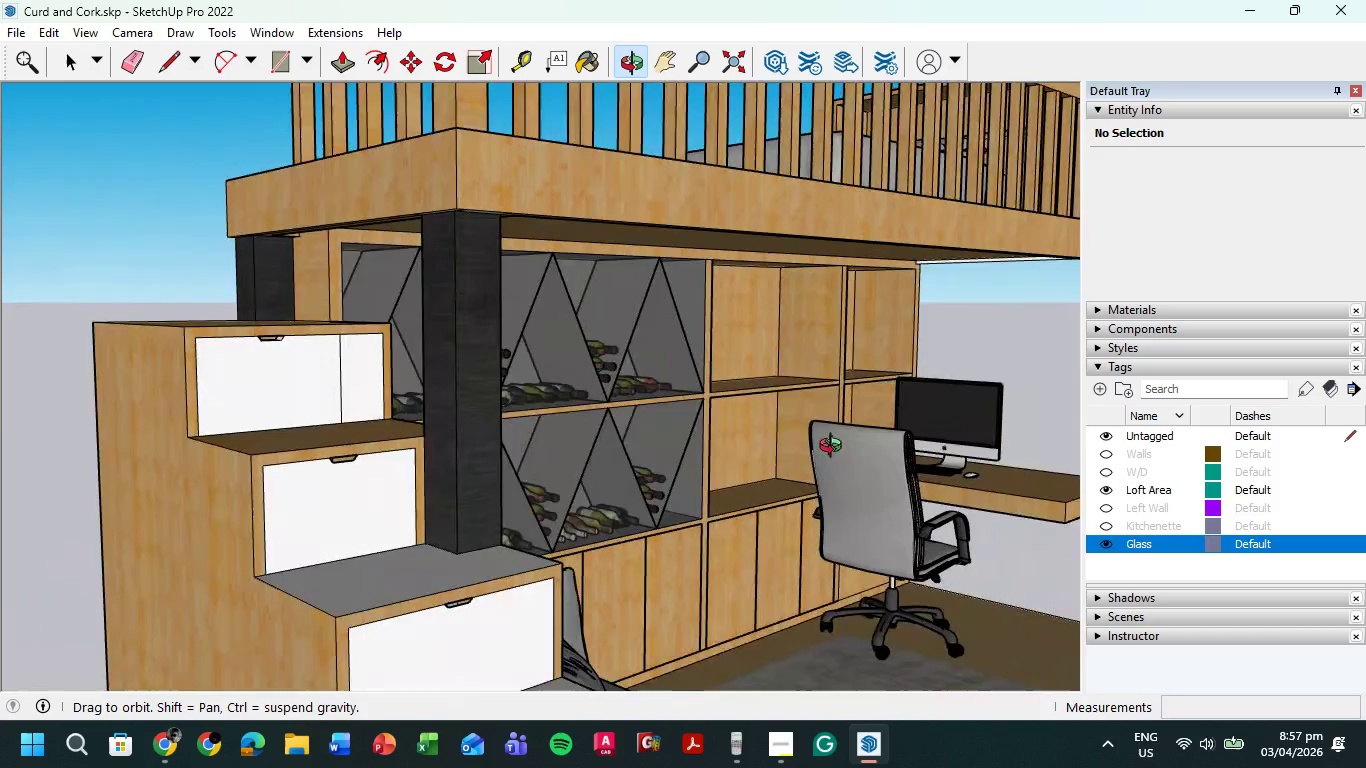 
hold_key(key=ShiftLeft, duration=0.41)
 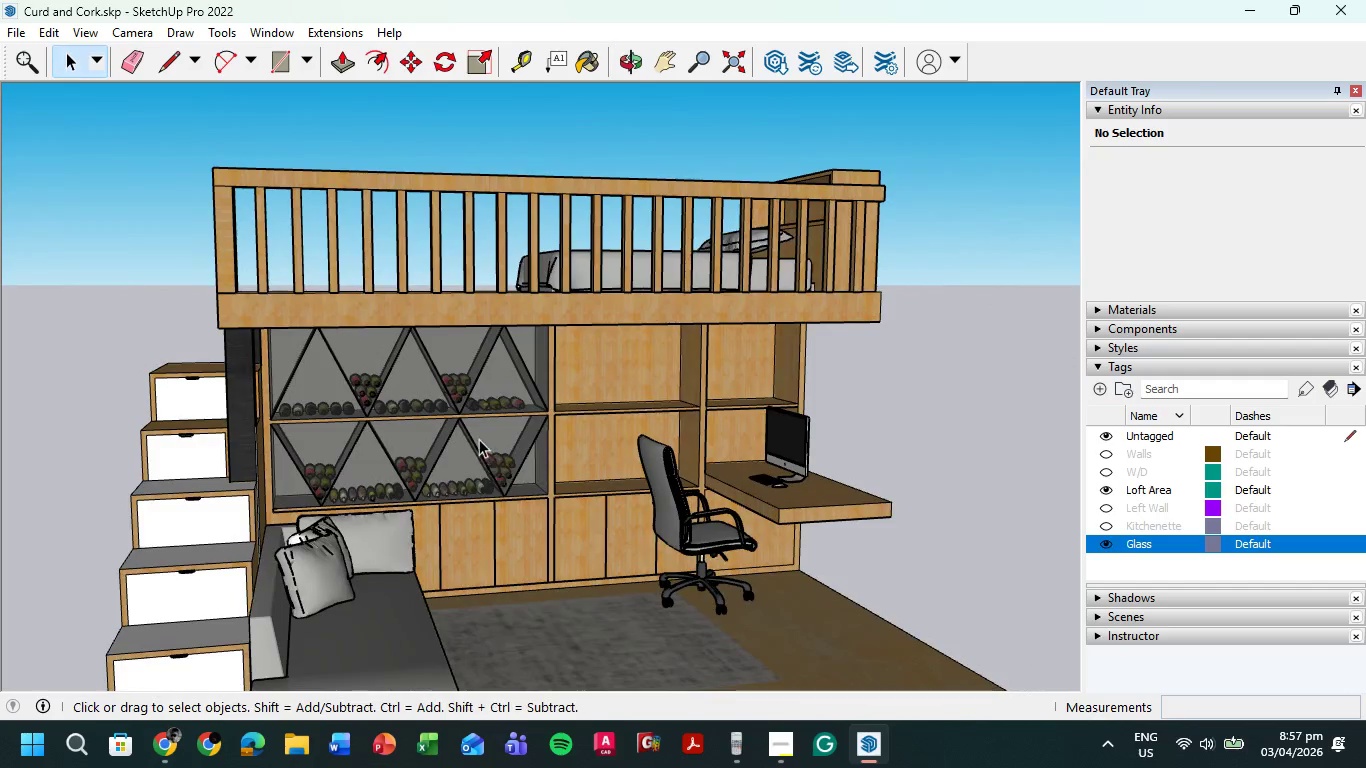 
scroll: coordinate [684, 486], scroll_direction: down, amount: 5.0
 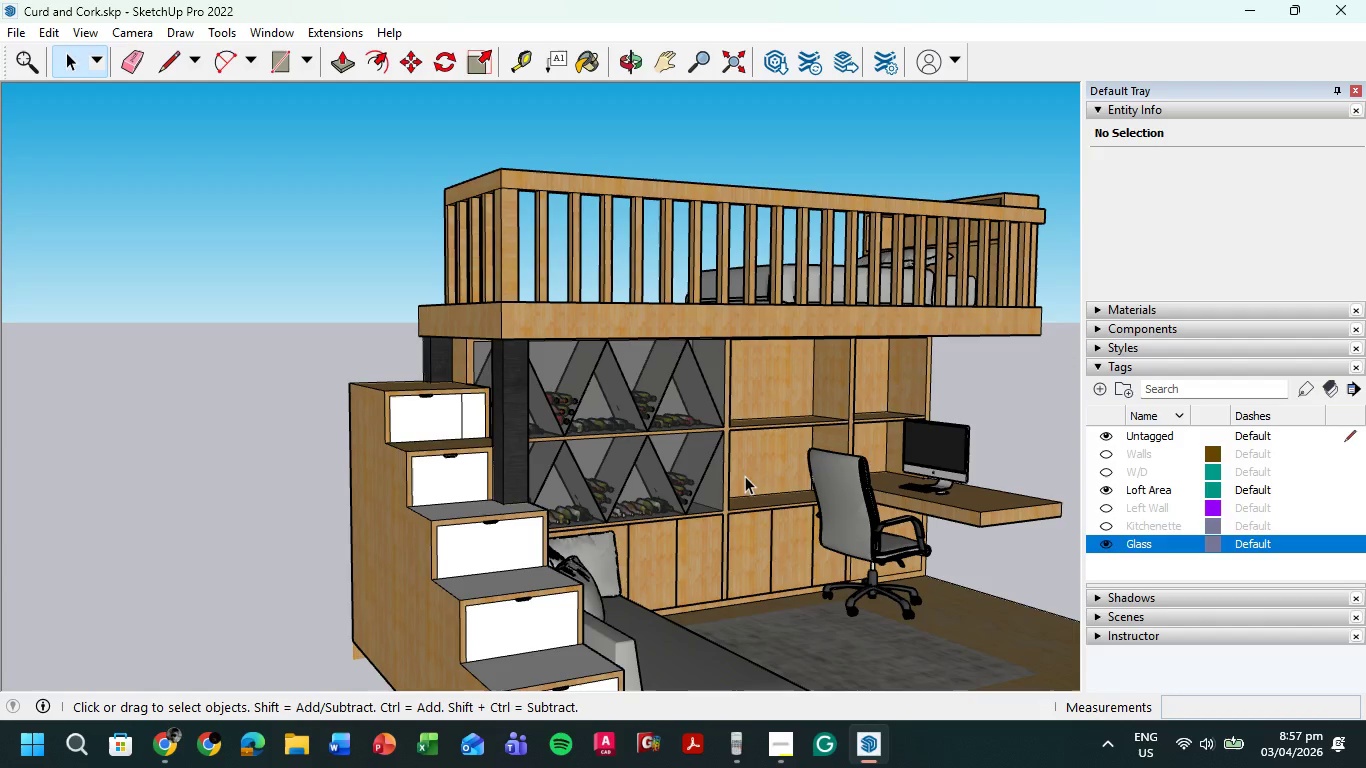 
hold_key(key=ShiftLeft, duration=0.52)
scroll: coordinate [559, 413], scroll_direction: down, amount: 2.0
 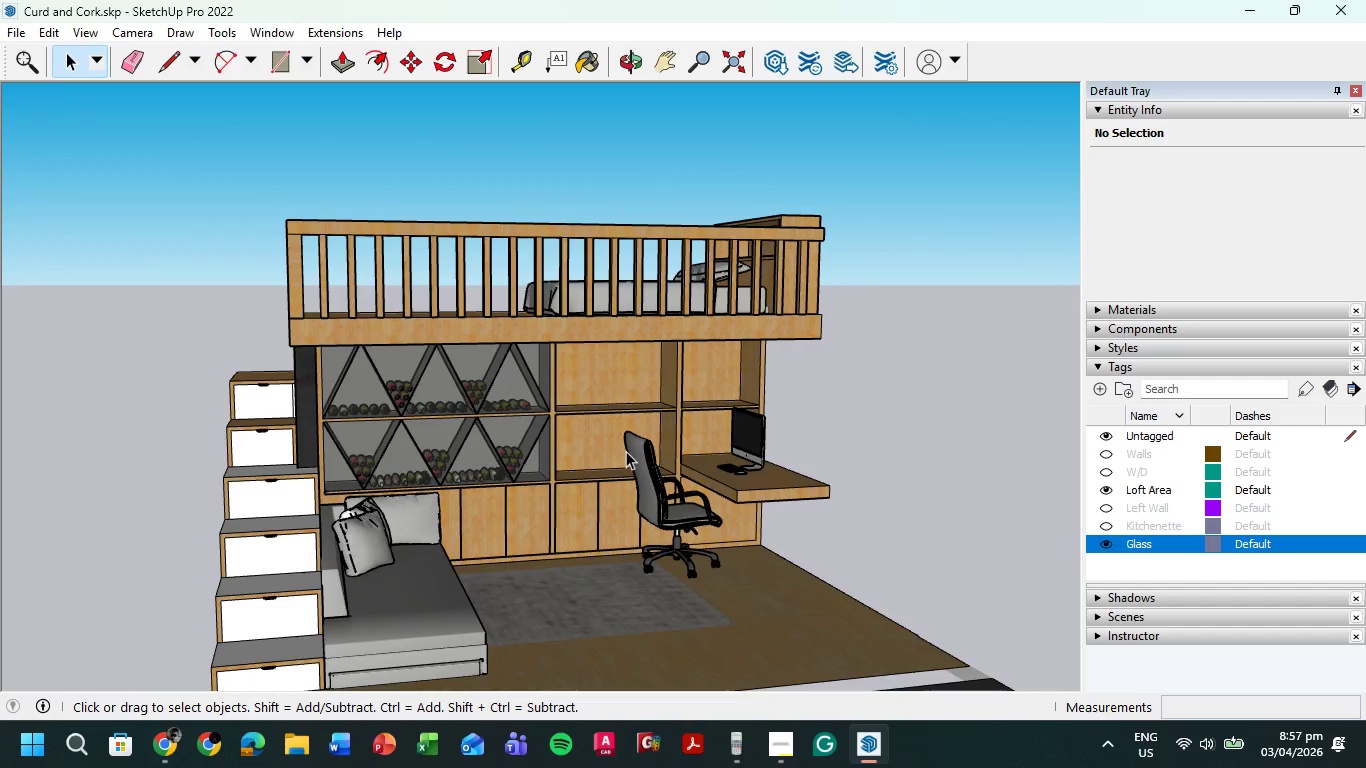 
scroll: coordinate [626, 450], scroll_direction: up, amount: 4.0
 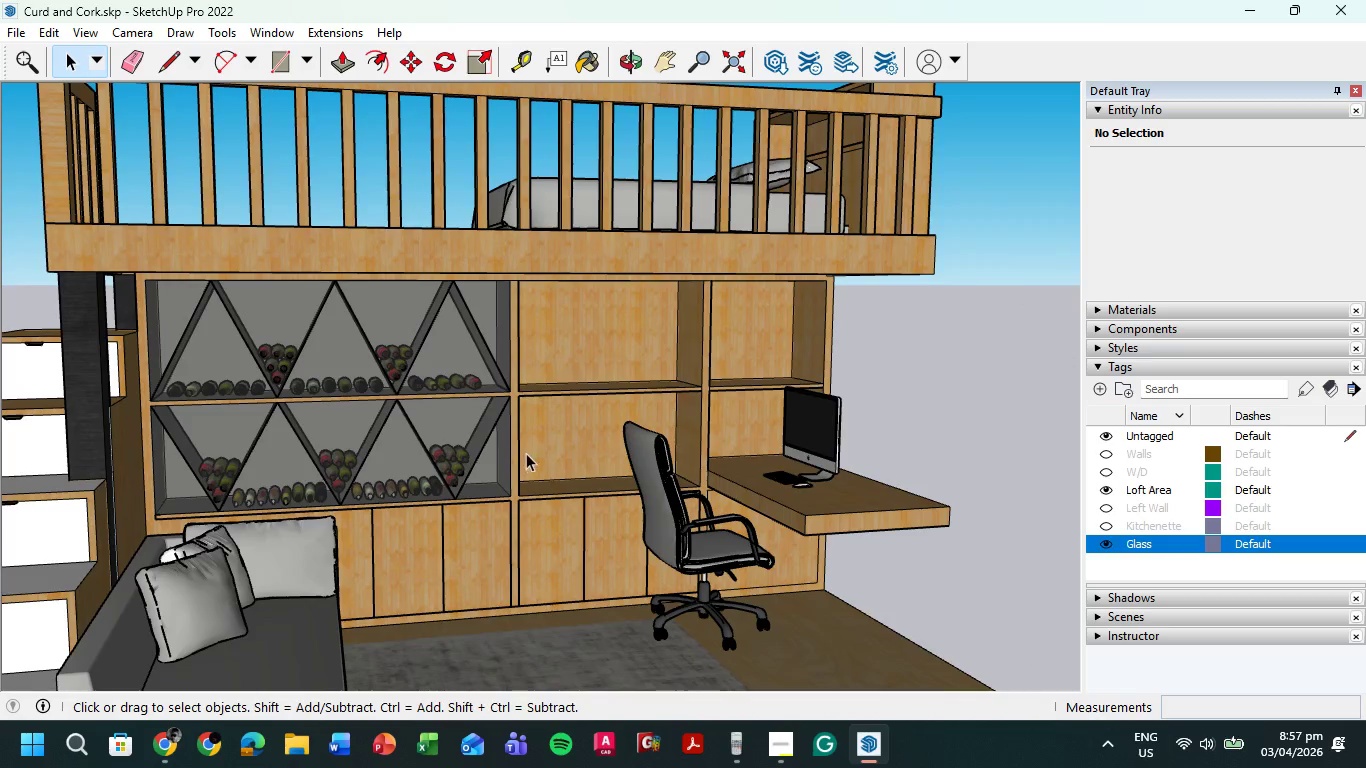 
scroll: coordinate [526, 450], scroll_direction: down, amount: 4.0
 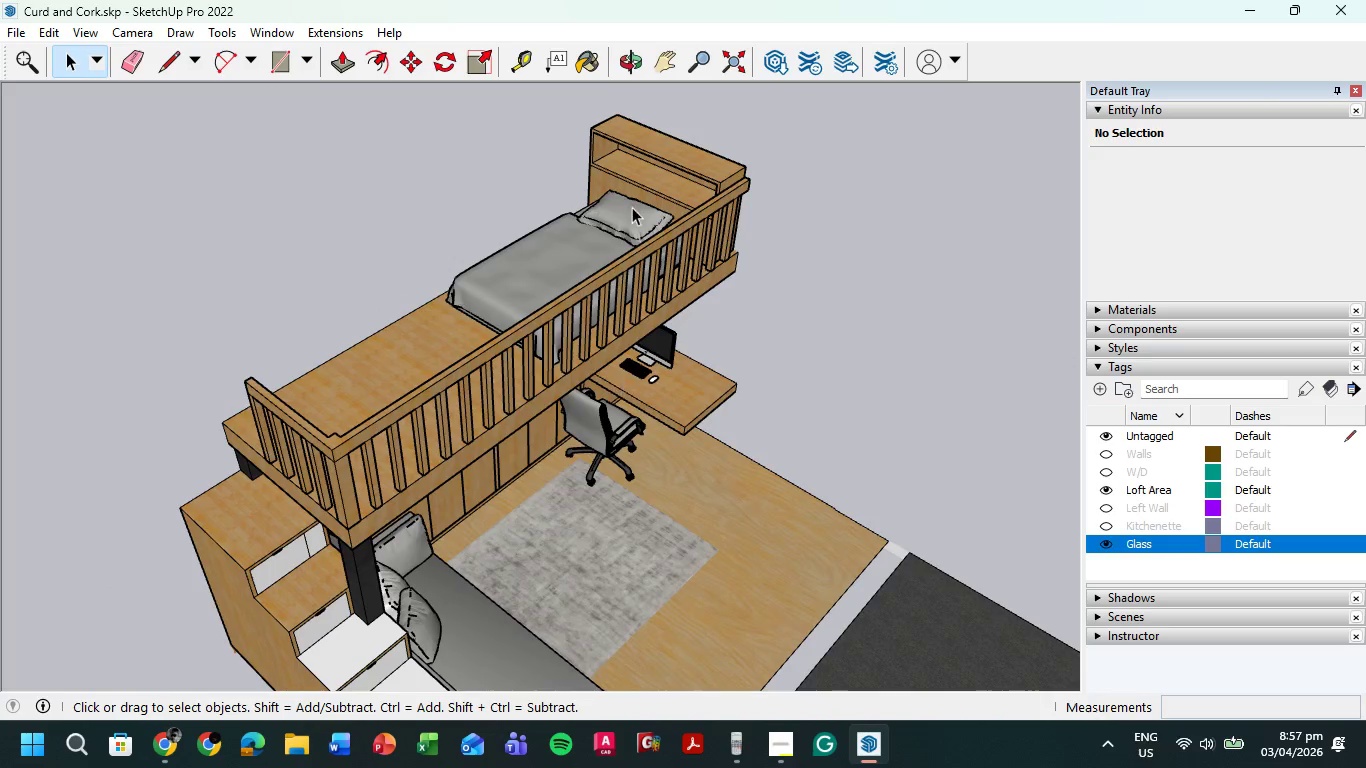 
hold_key(key=ShiftLeft, duration=0.47)
 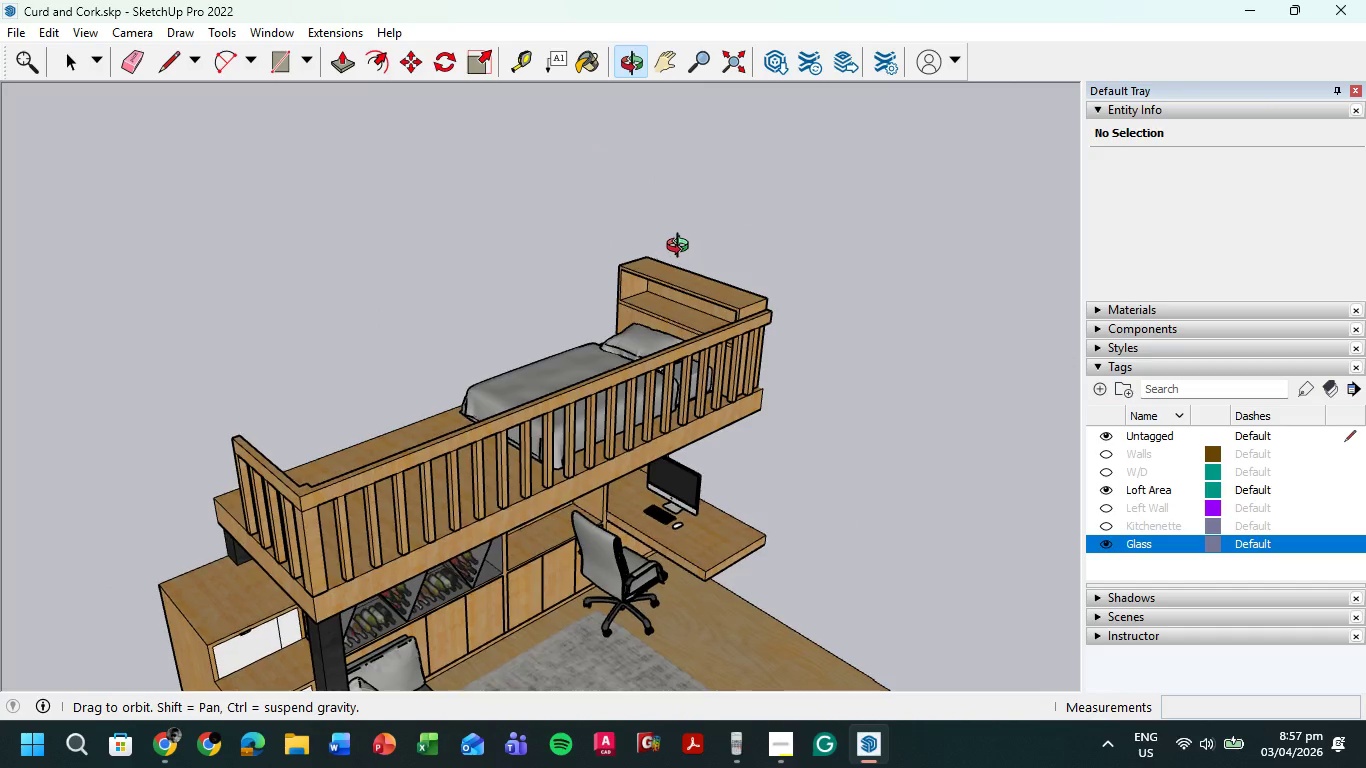 
hold_key(key=ShiftLeft, duration=0.38)
 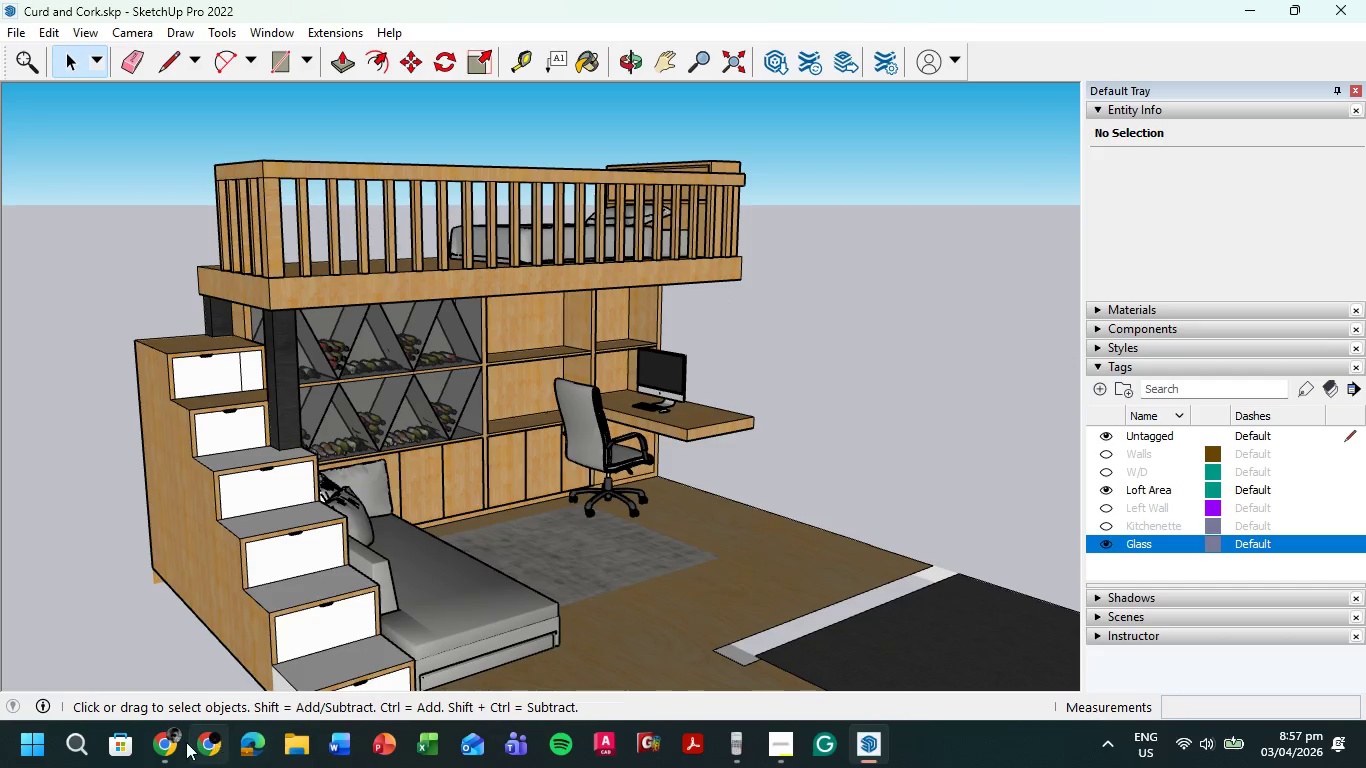 
left_click([172, 751])
 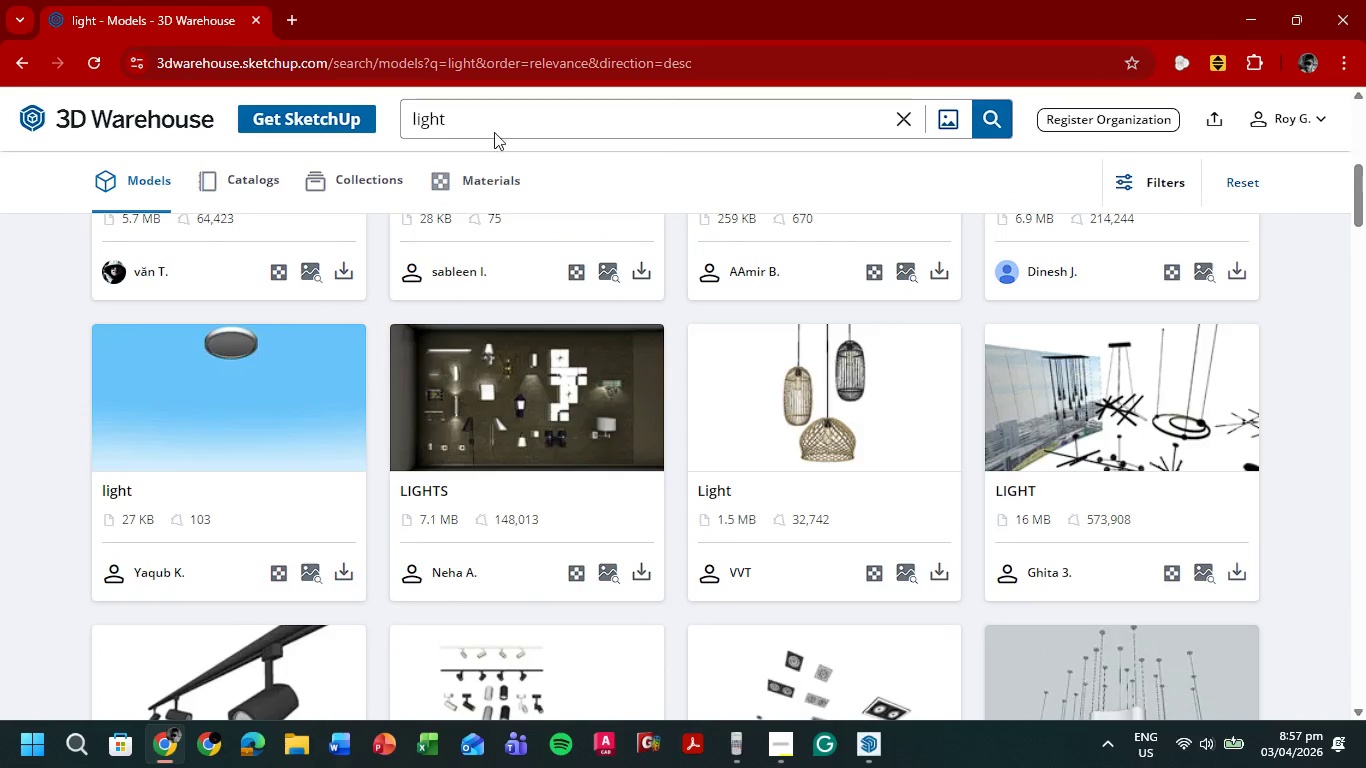 
left_click_drag(start_coordinate=[493, 131], to_coordinate=[348, 128])
 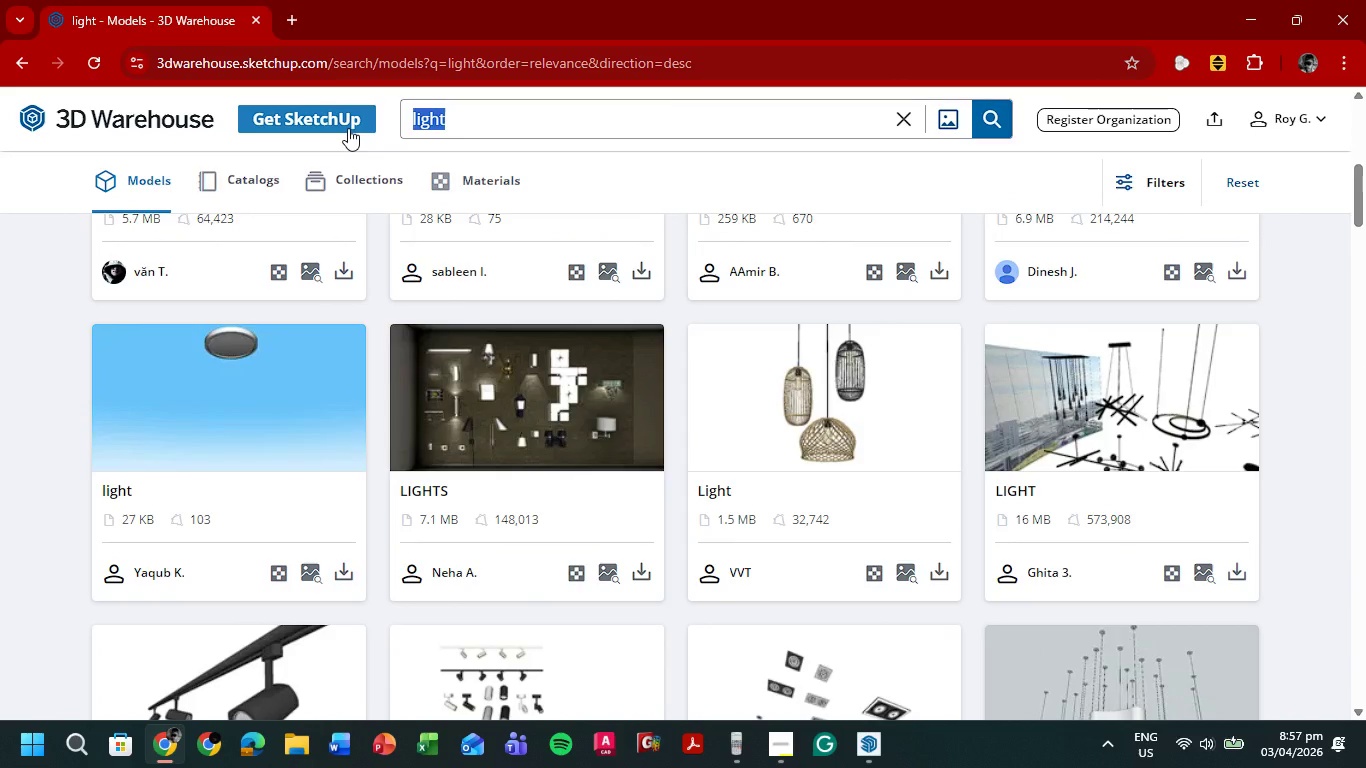 
type(files)
 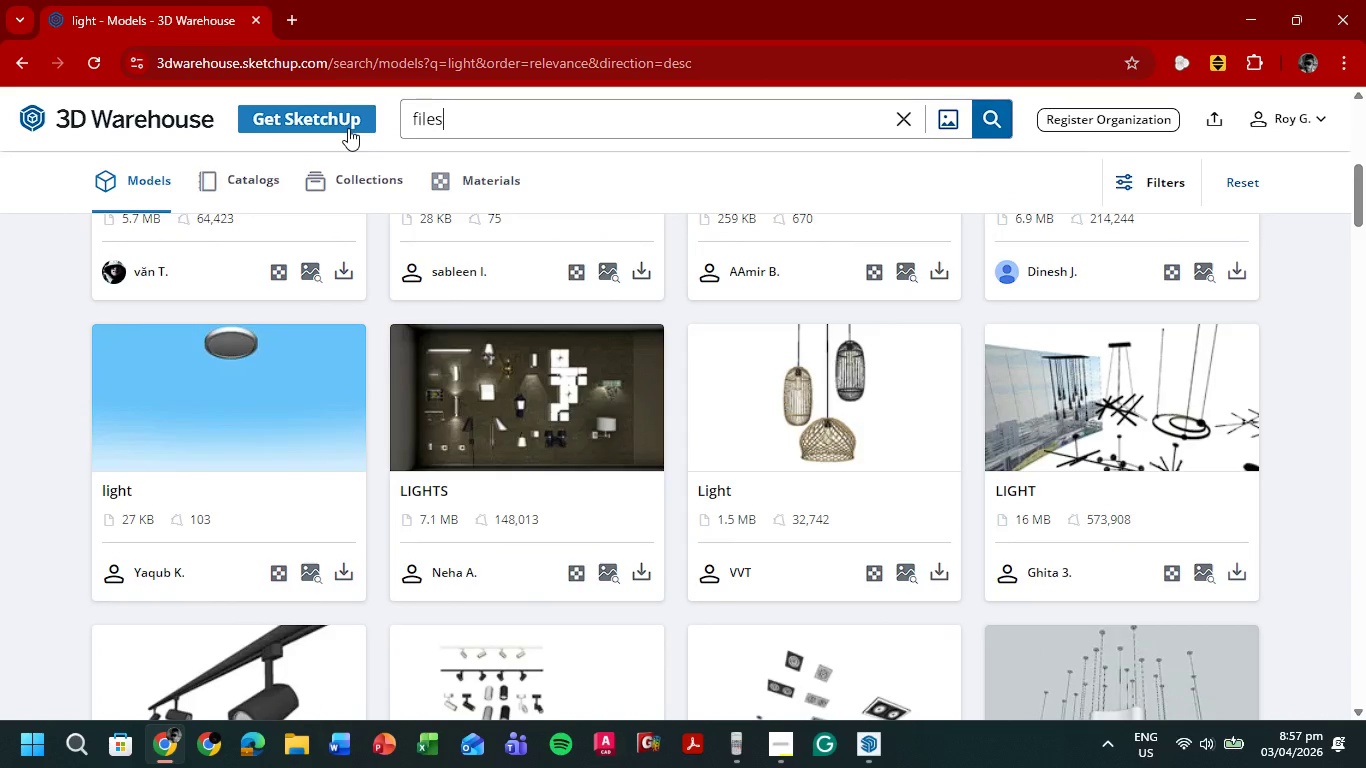 
key(Enter)
 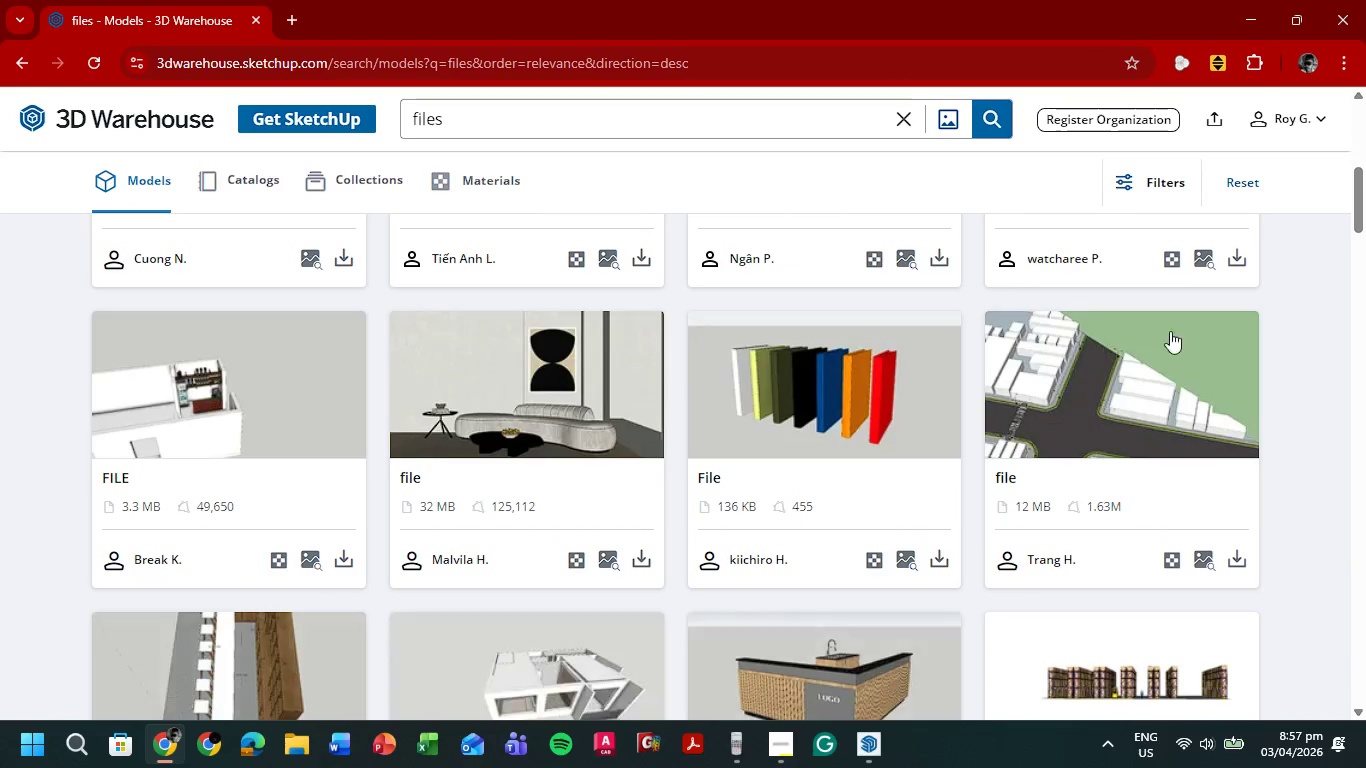 
scroll: coordinate [1123, 386], scroll_direction: up, amount: 5.0
 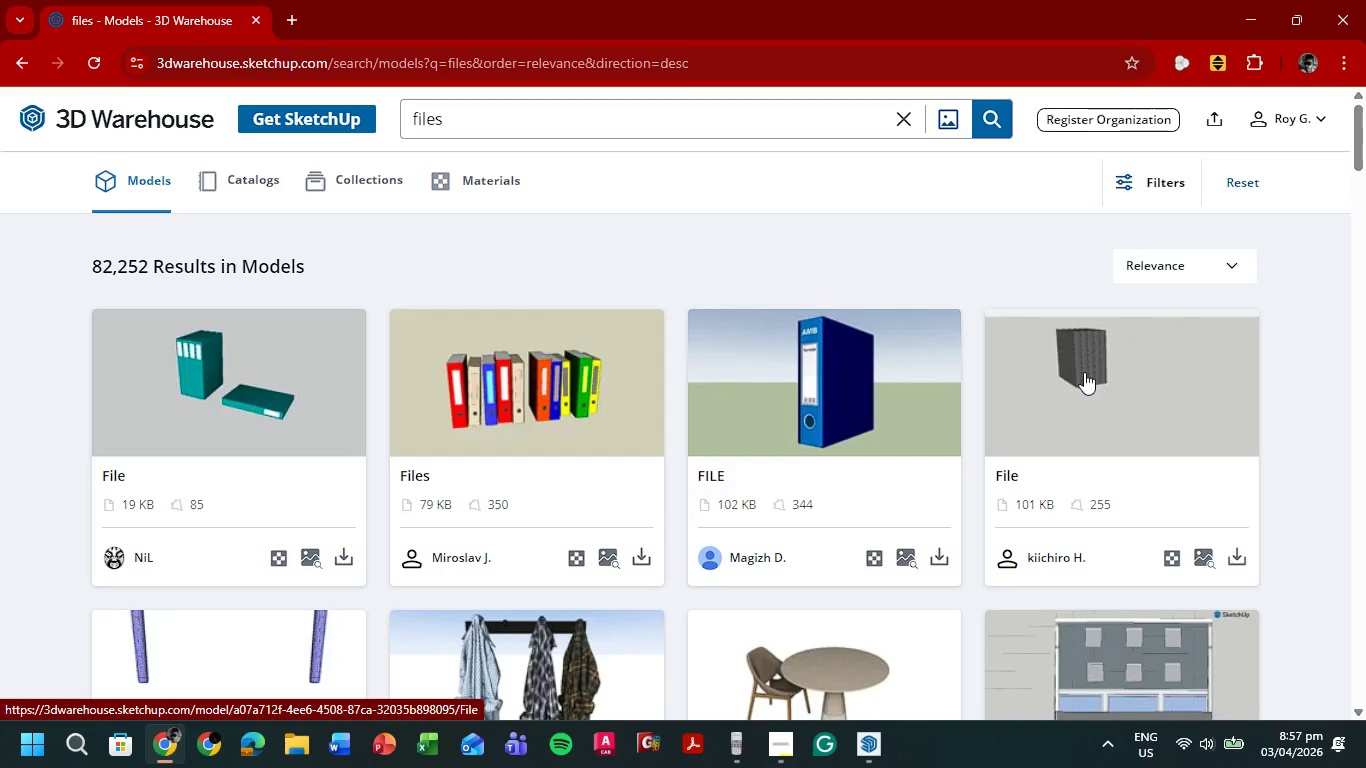 
left_click([343, 561])
 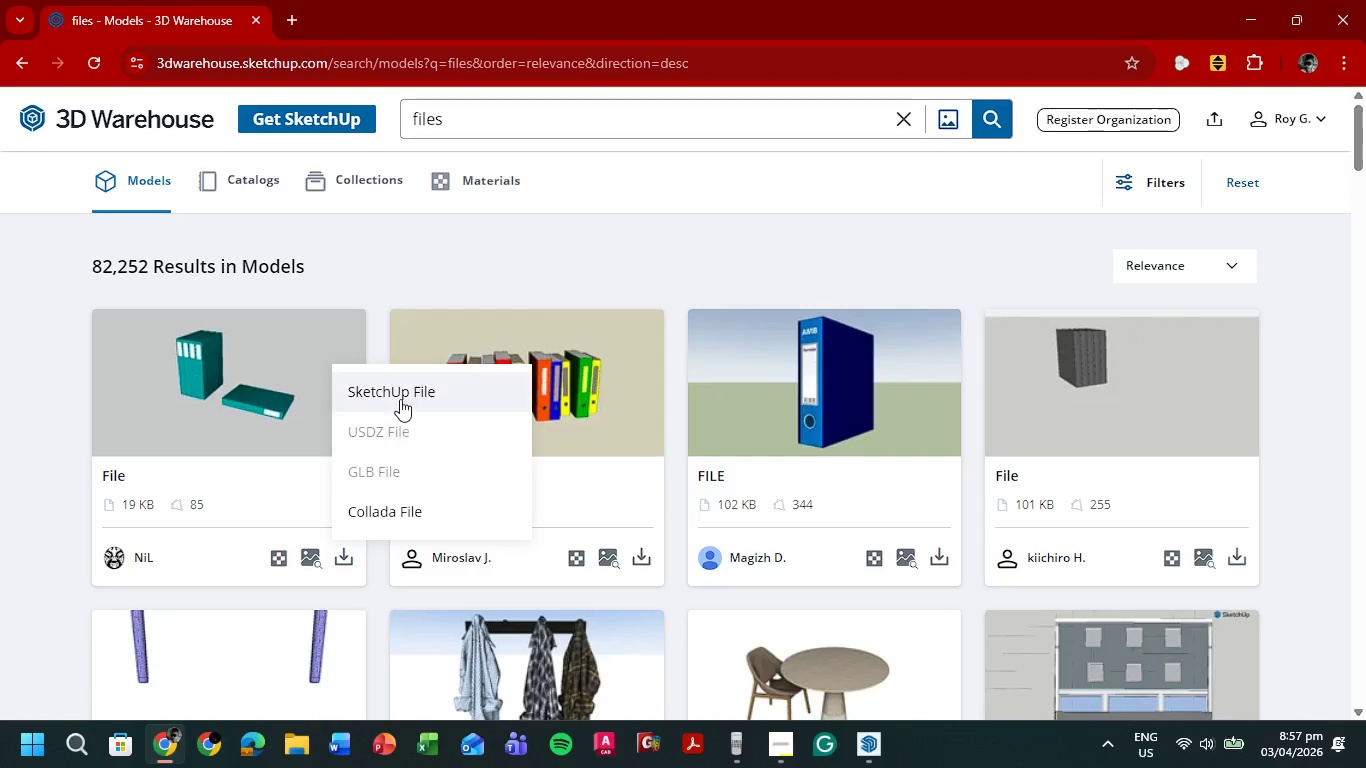 
left_click([406, 391])
 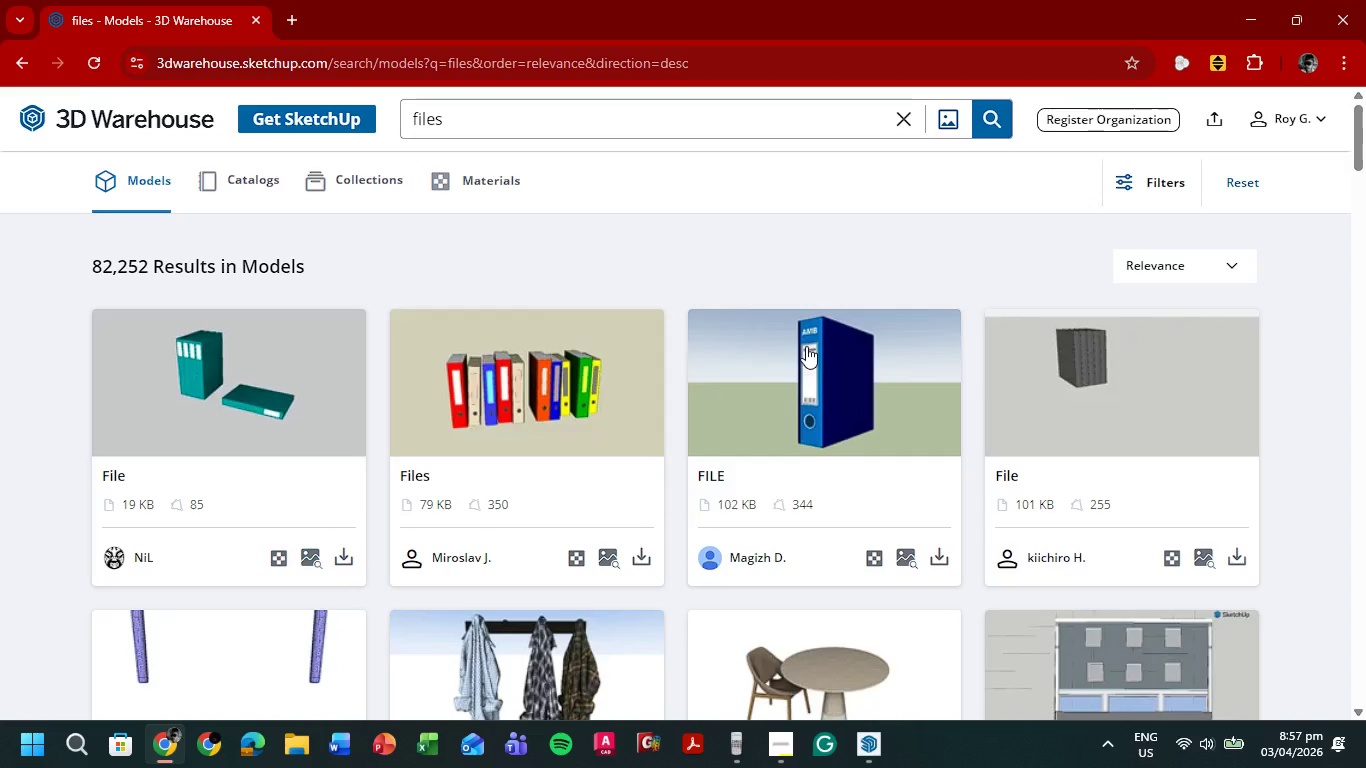 
scroll: coordinate [806, 348], scroll_direction: down, amount: 5.0
 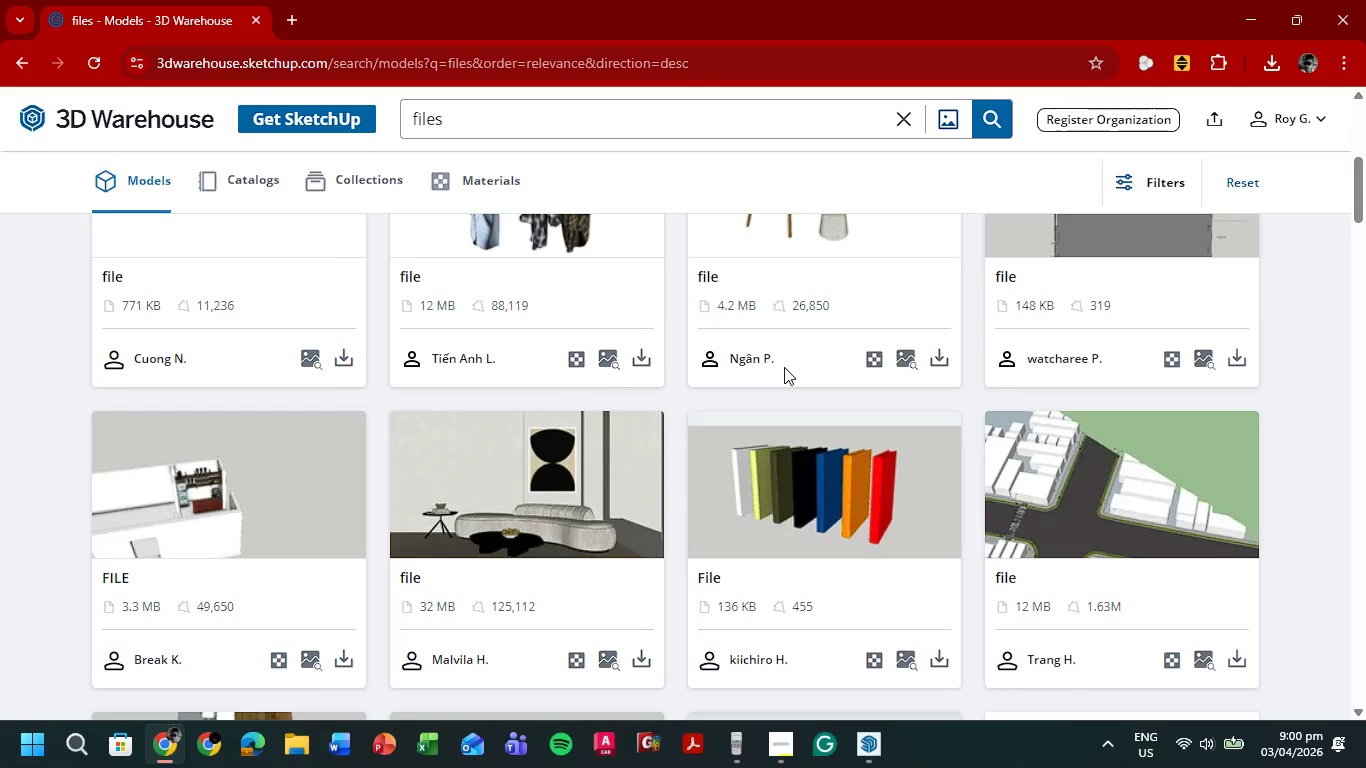 
wait(139.51)
 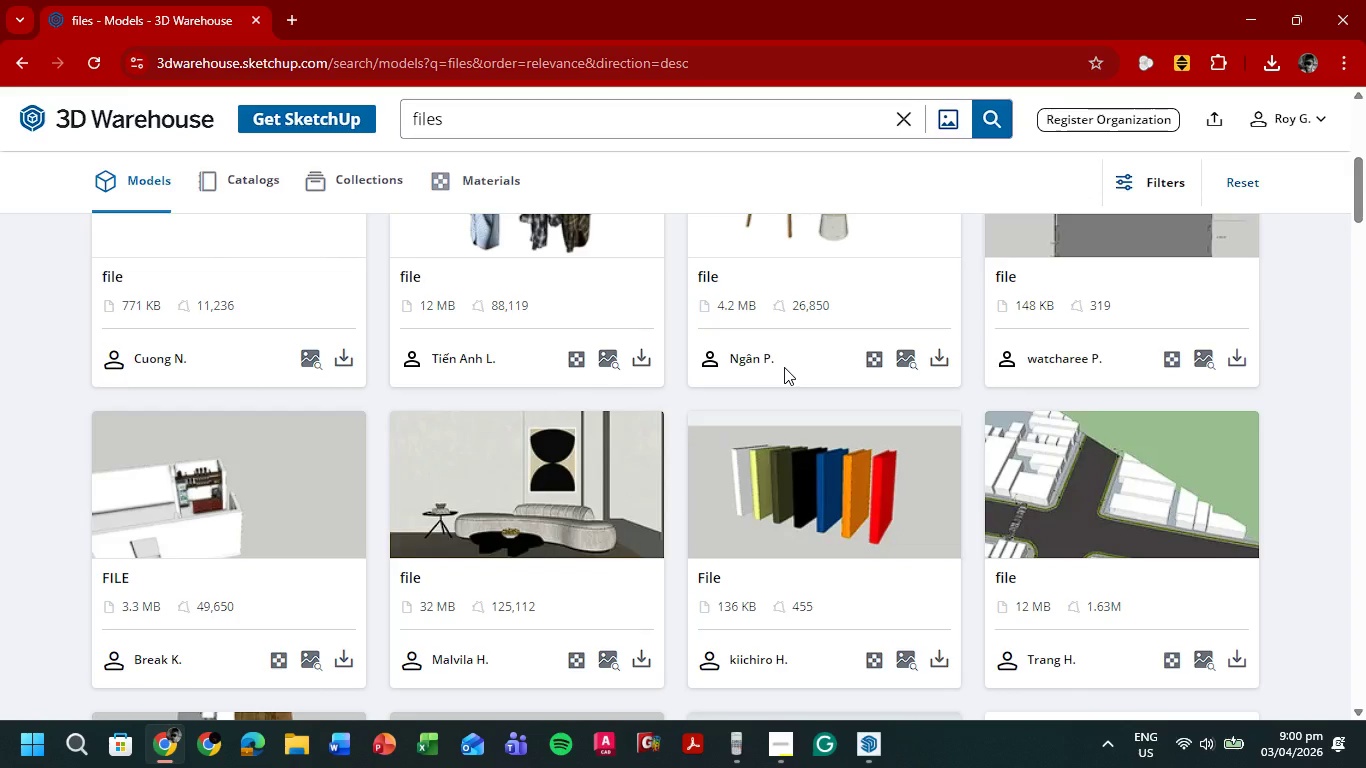 
left_click([1274, 60])
 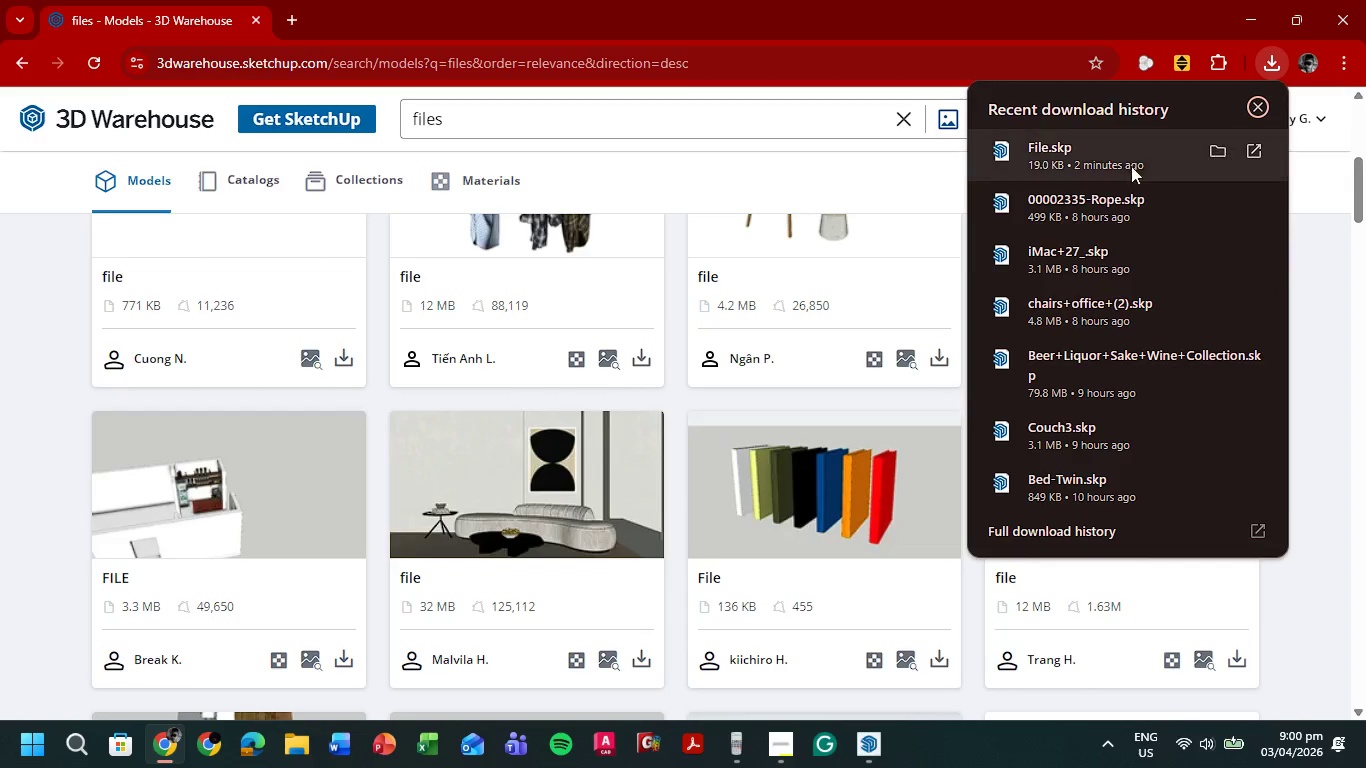 
left_click([1098, 155])
 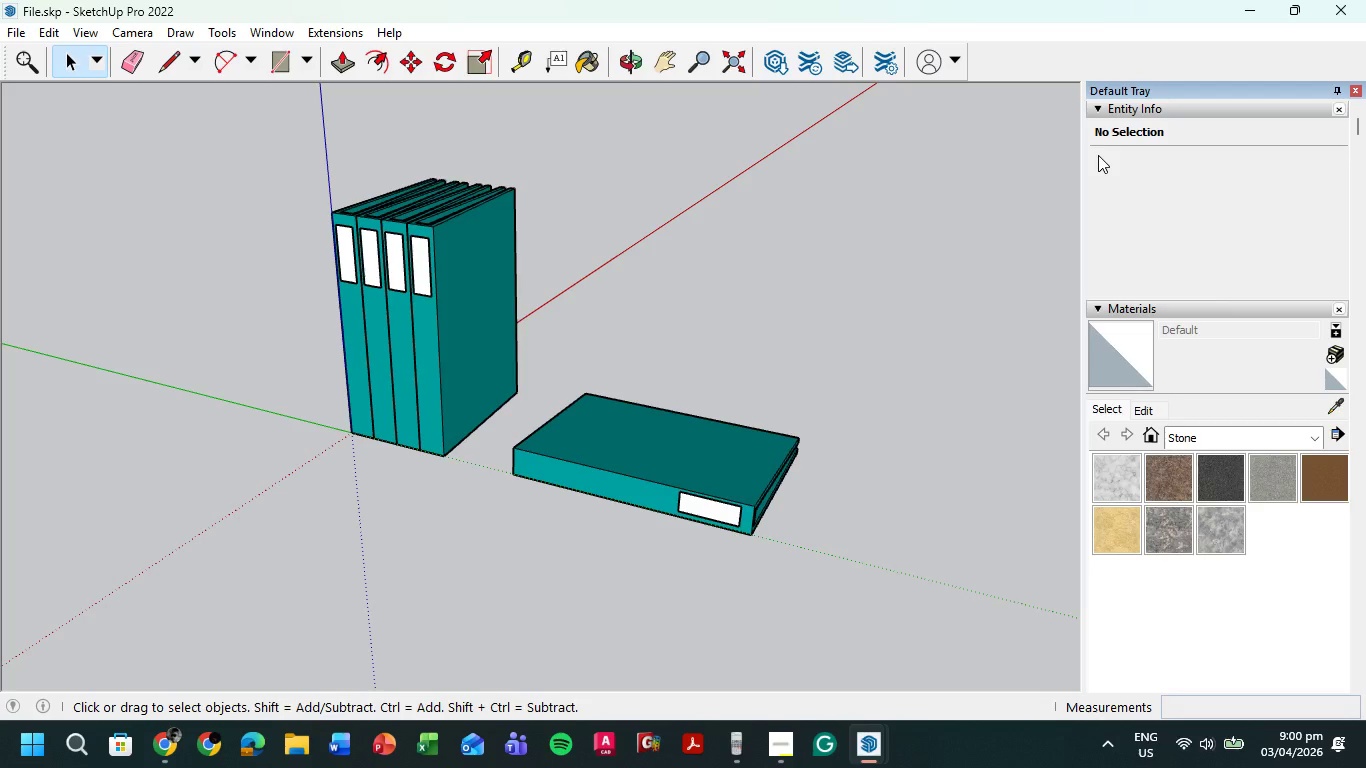 
wait(29.5)
 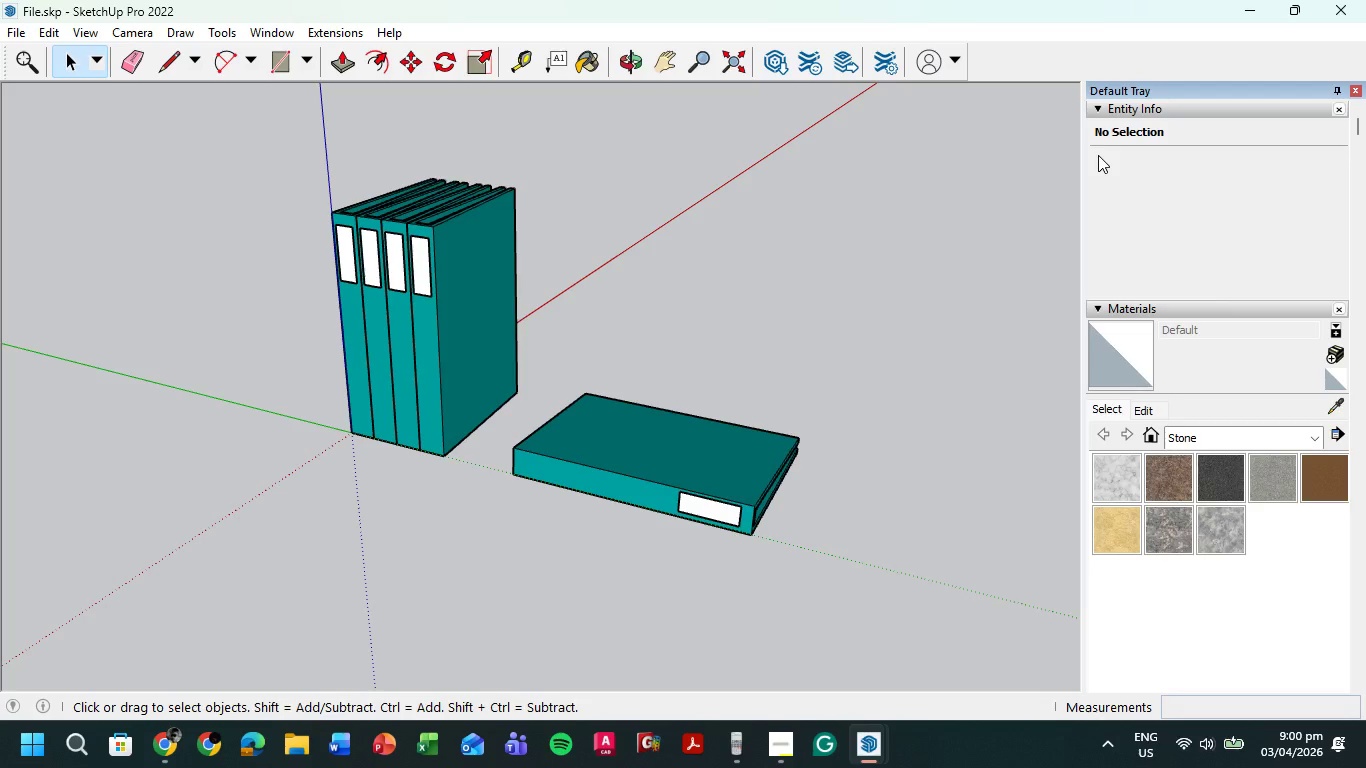 
scroll: coordinate [426, 405], scroll_direction: down, amount: 2.0
 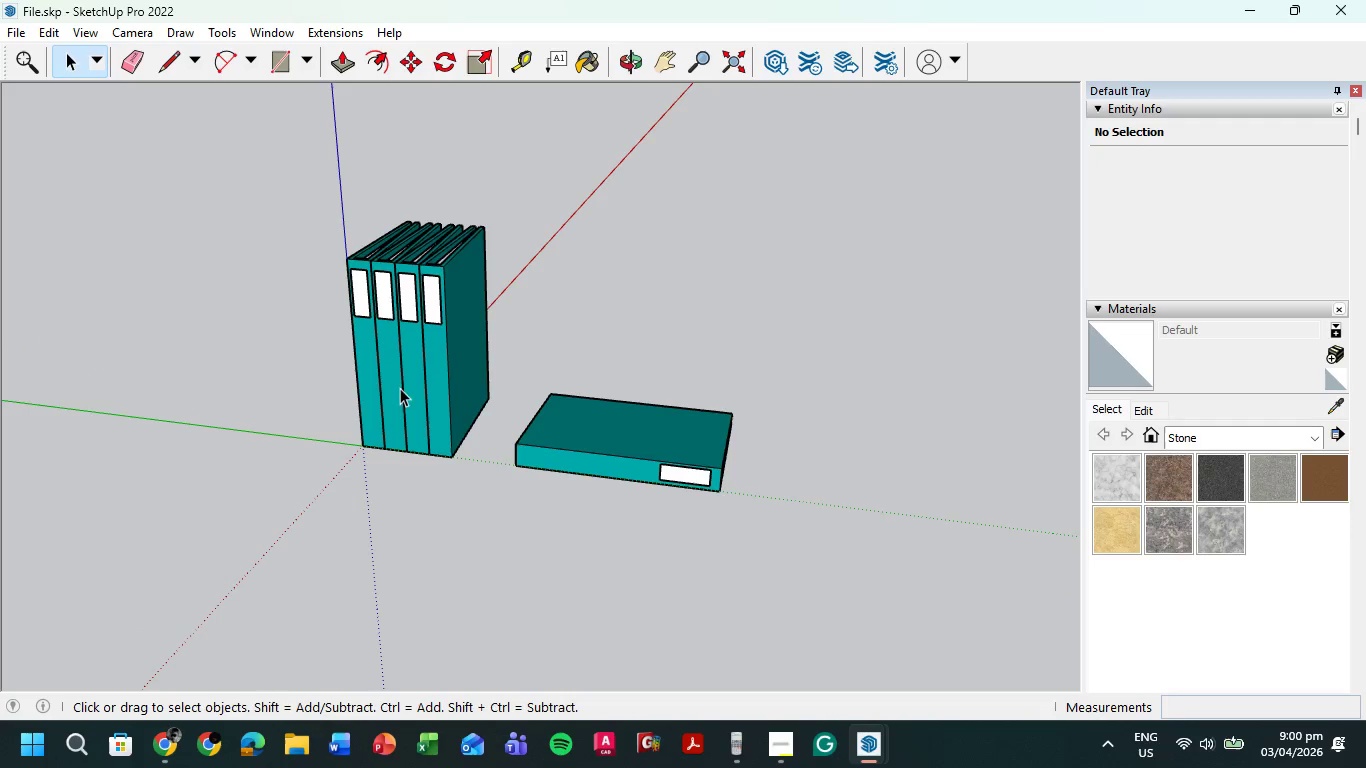 
left_click([410, 365])
 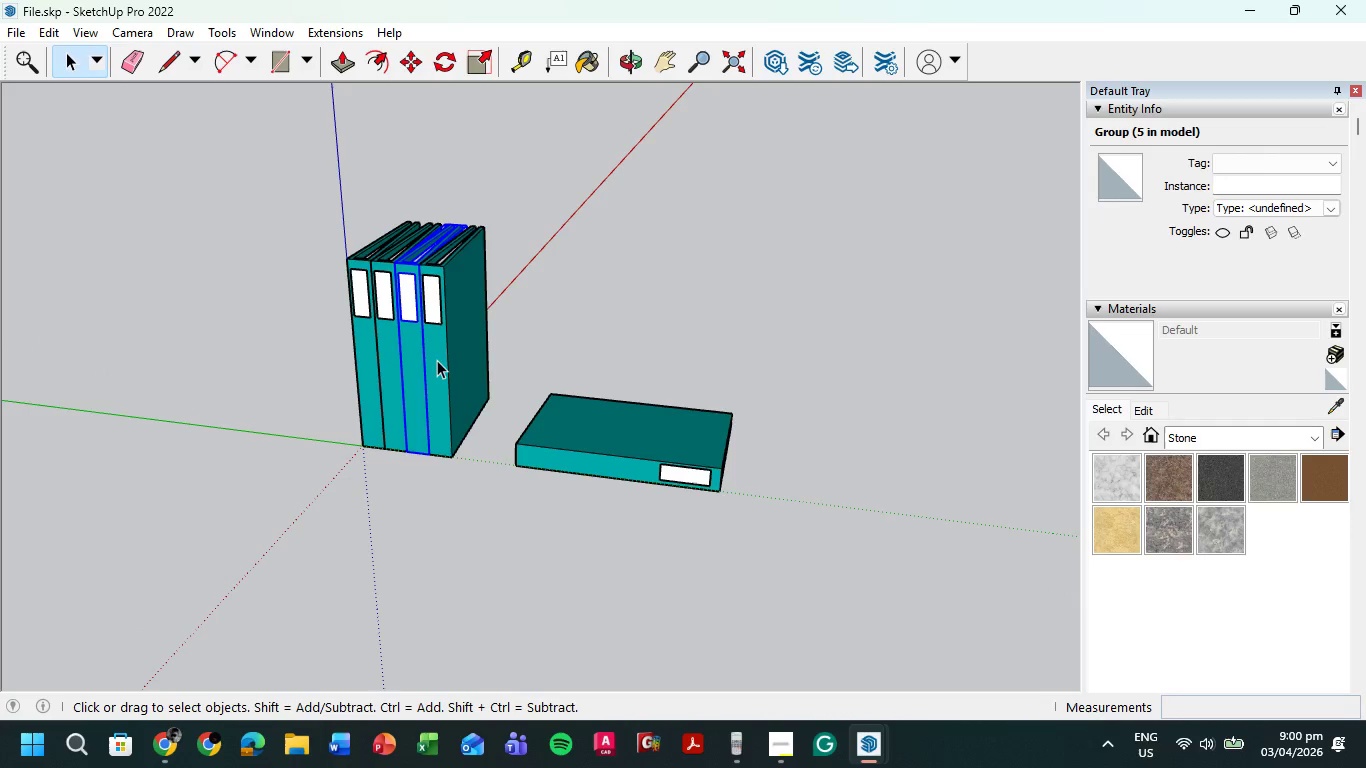 
left_click([440, 364])
 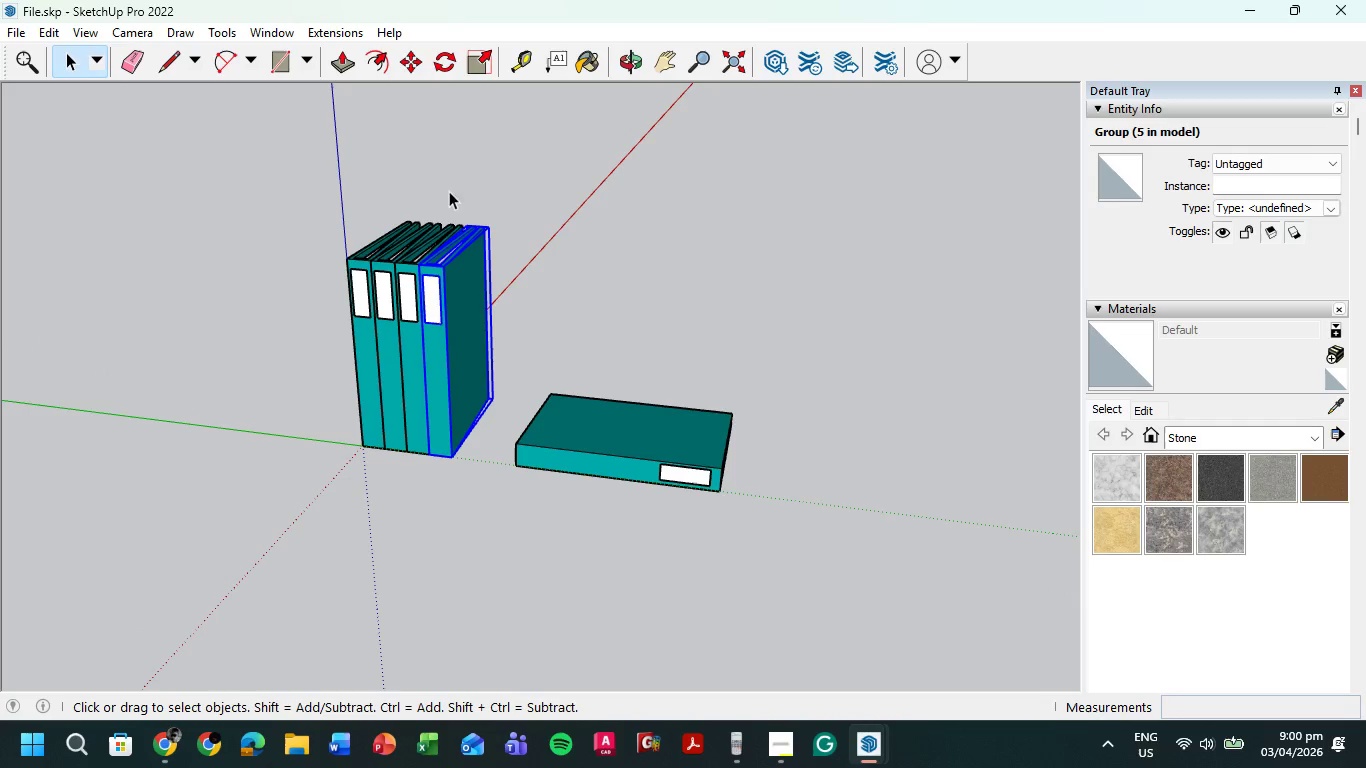 
left_click_drag(start_coordinate=[511, 185], to_coordinate=[289, 295])
 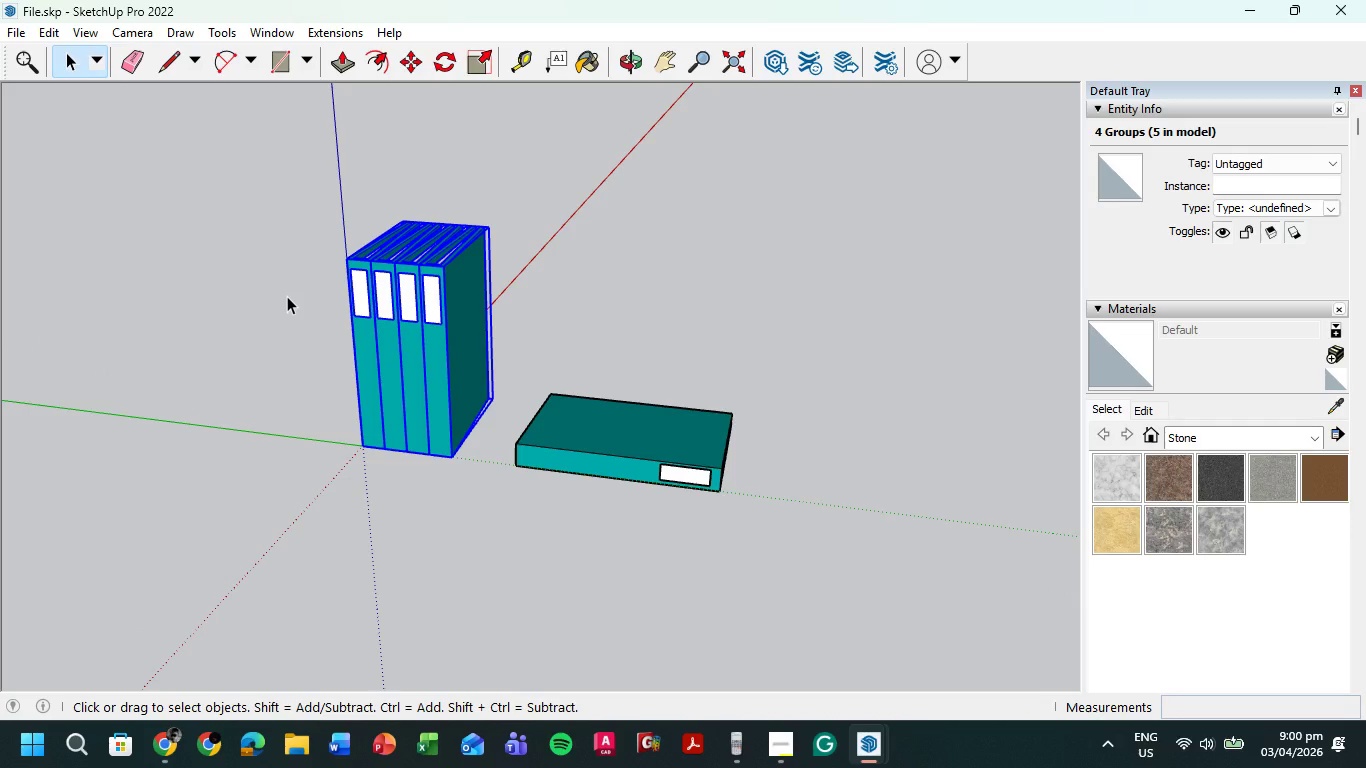 
left_click([287, 296])
 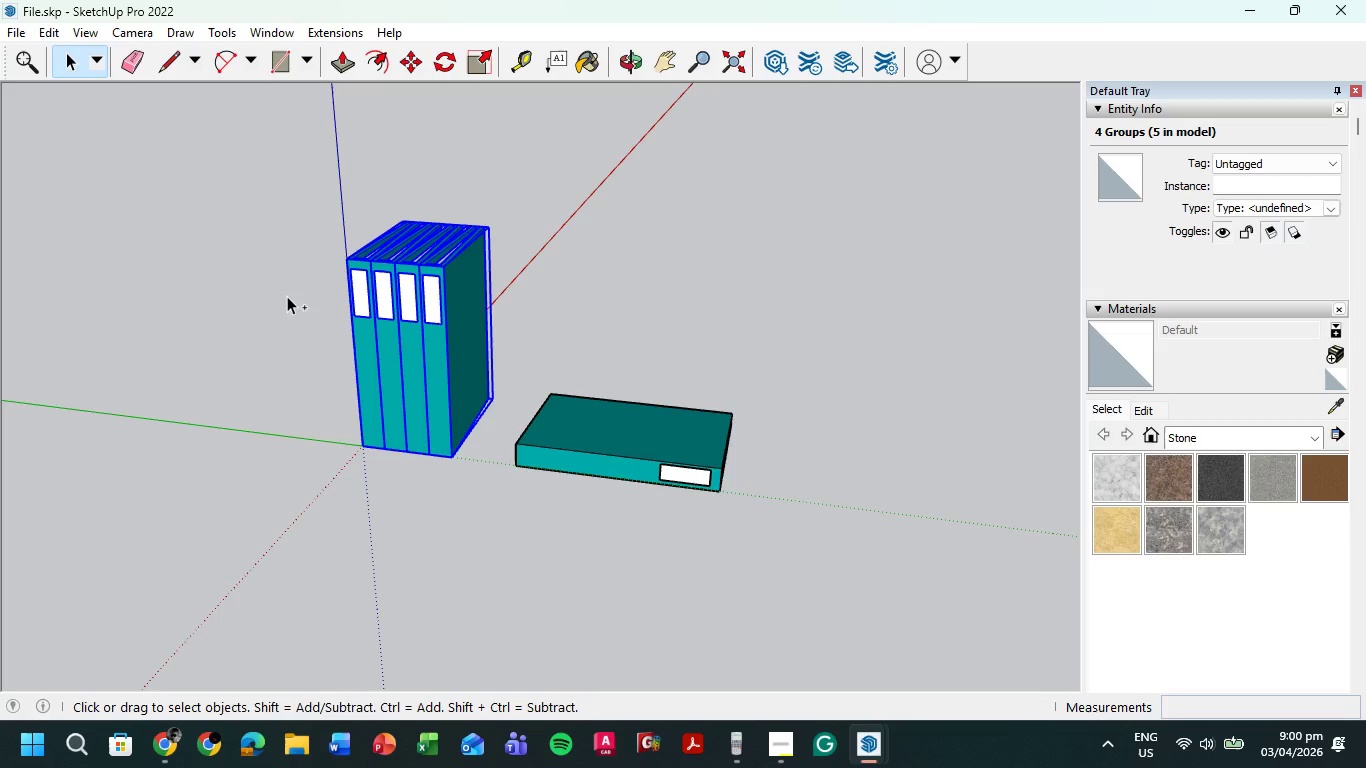 
key(Control+C)
 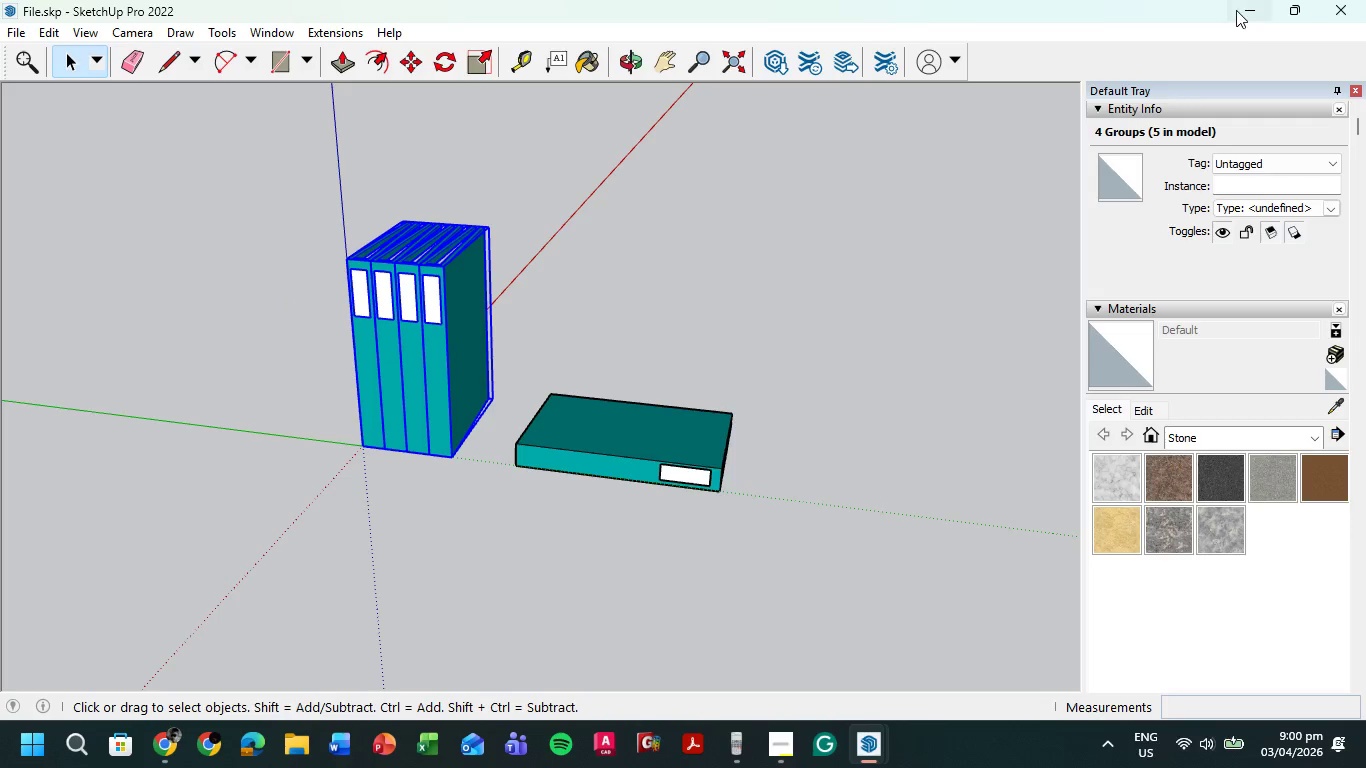 
left_click([1238, 8])
 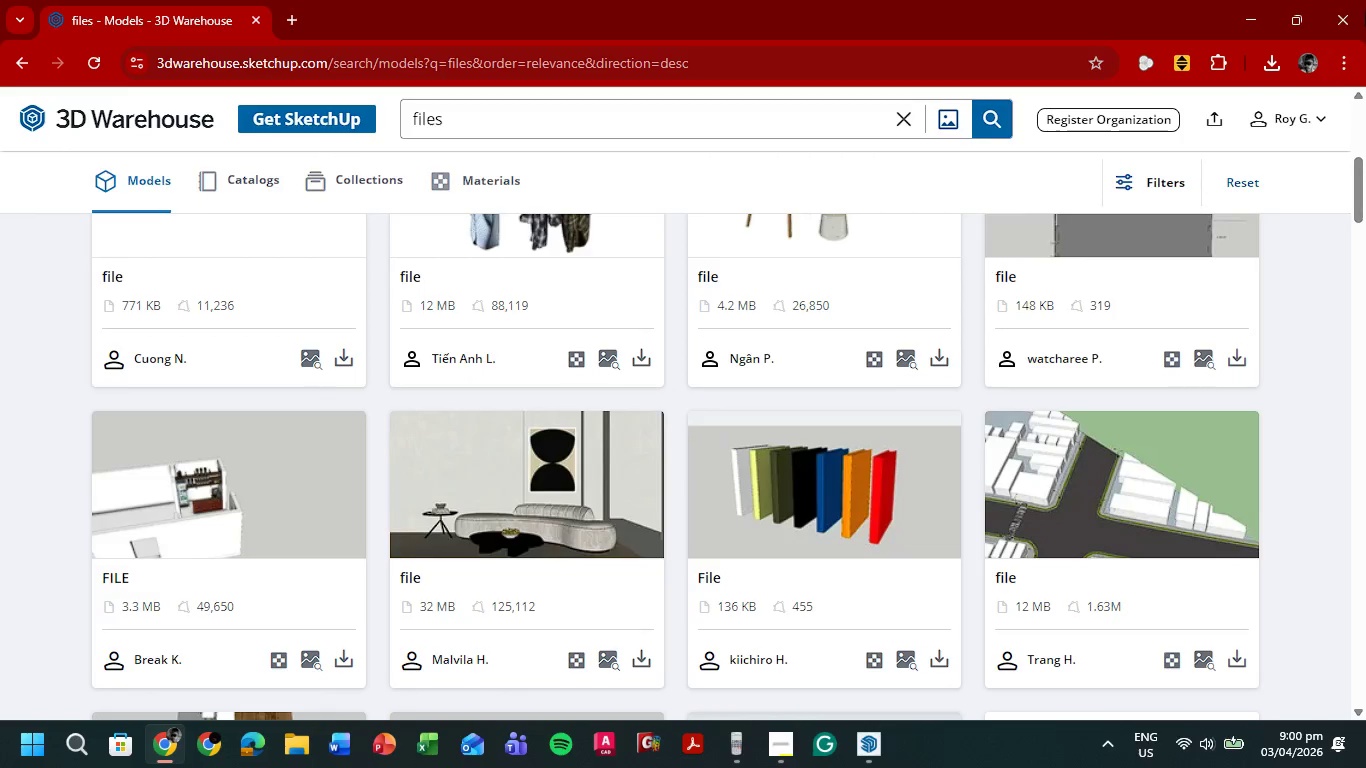 
left_click([1269, 2])
 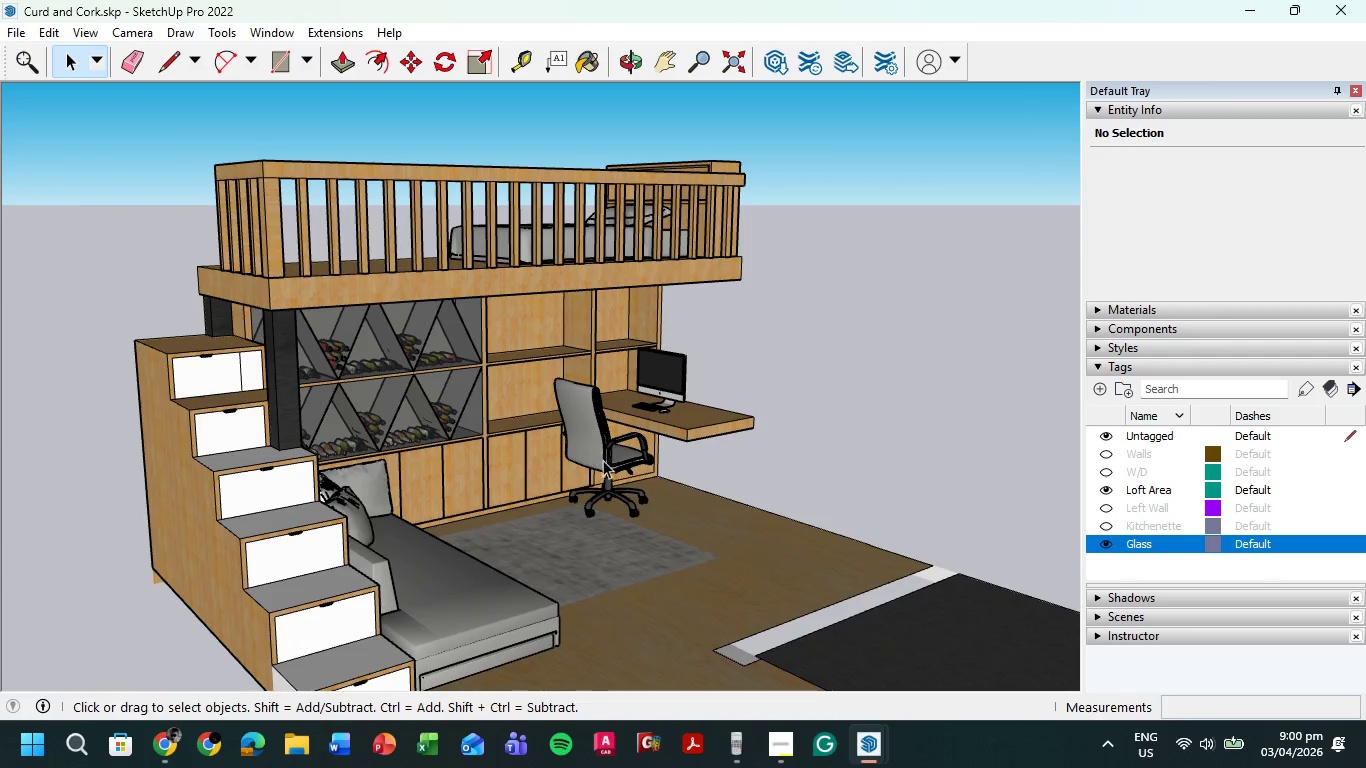 
key(Control+ControlLeft)
 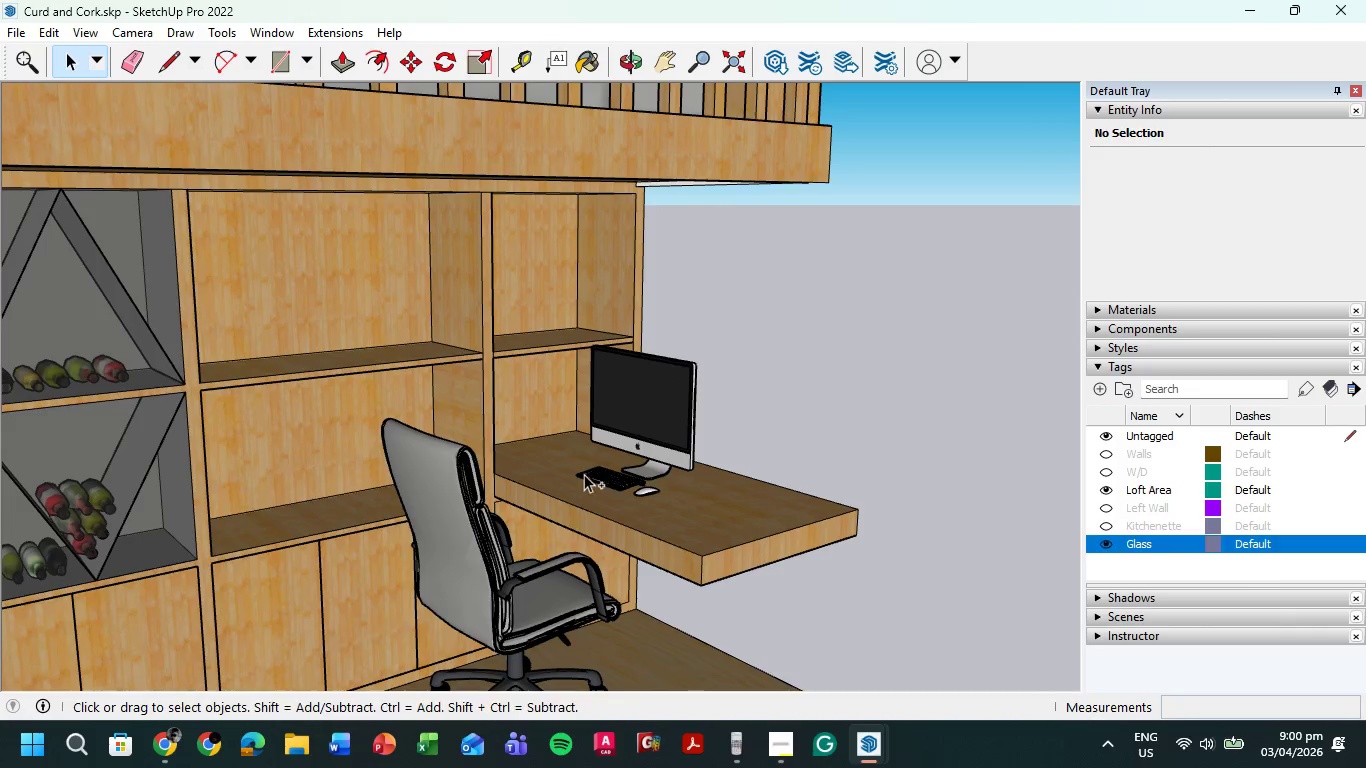 
key(Control+V)
 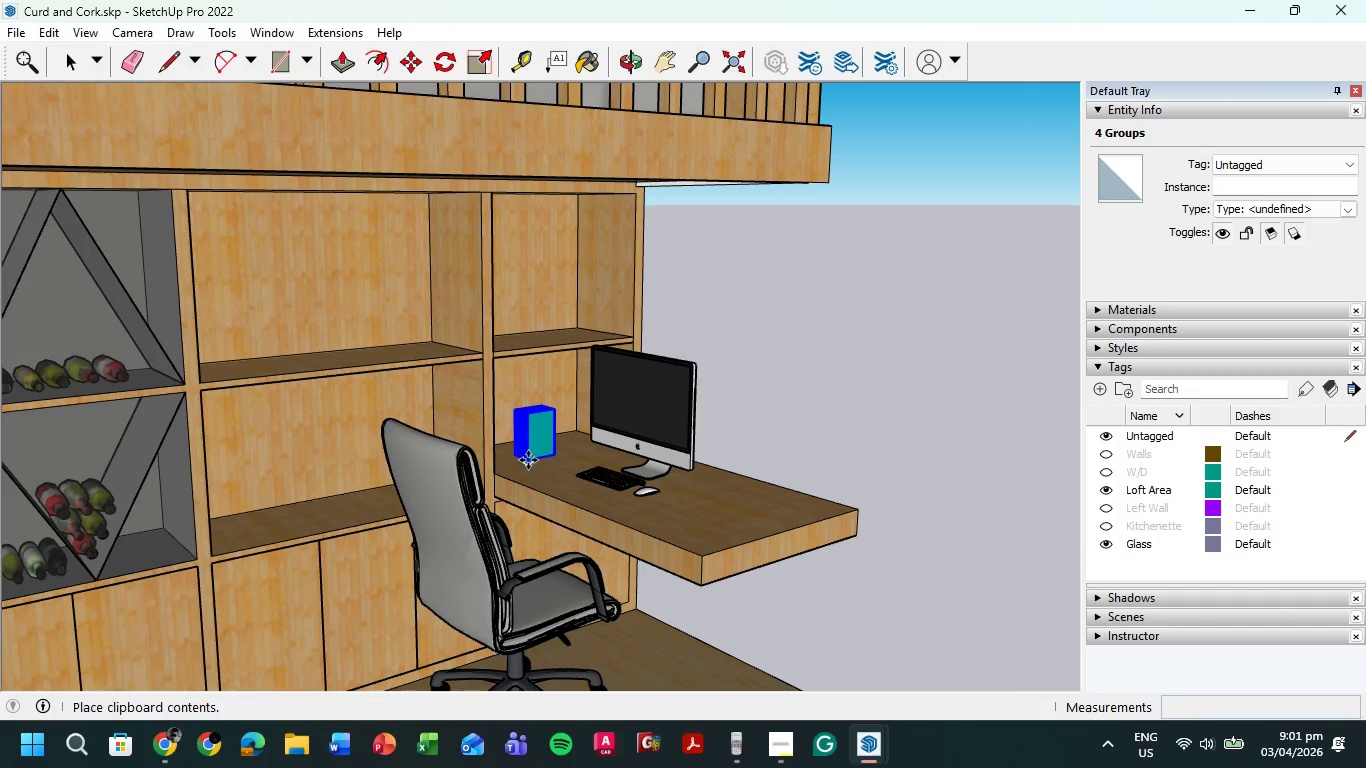 
scroll: coordinate [662, 369], scroll_direction: up, amount: 10.0
 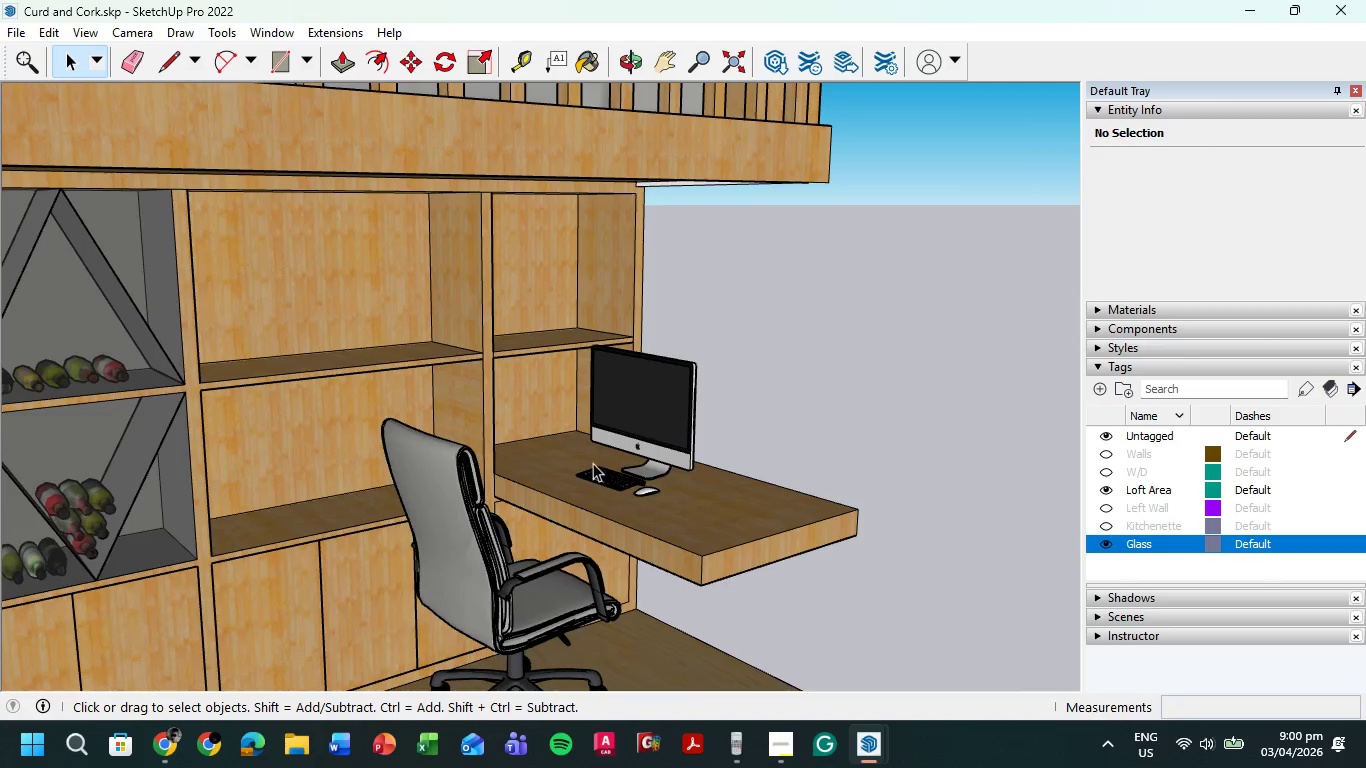 
left_click([527, 459])
 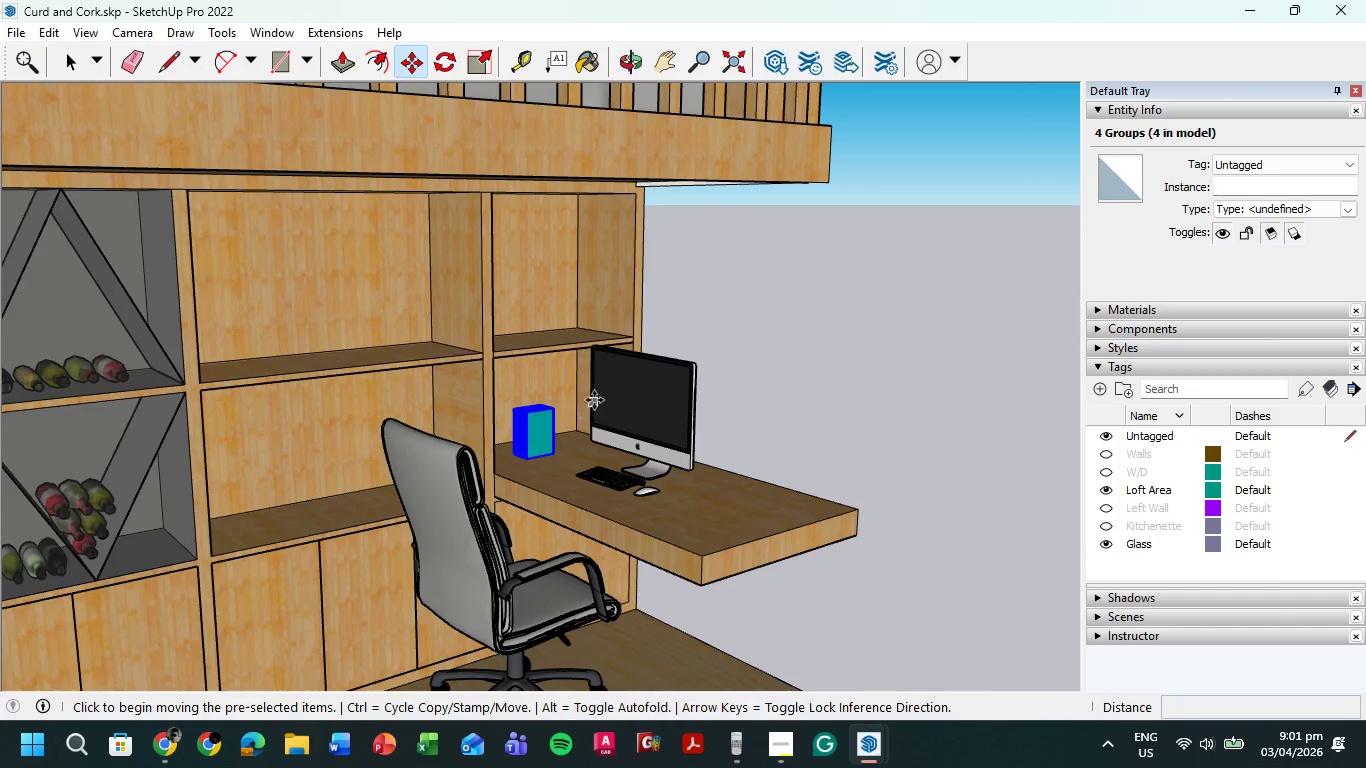 
scroll: coordinate [520, 403], scroll_direction: up, amount: 10.0
 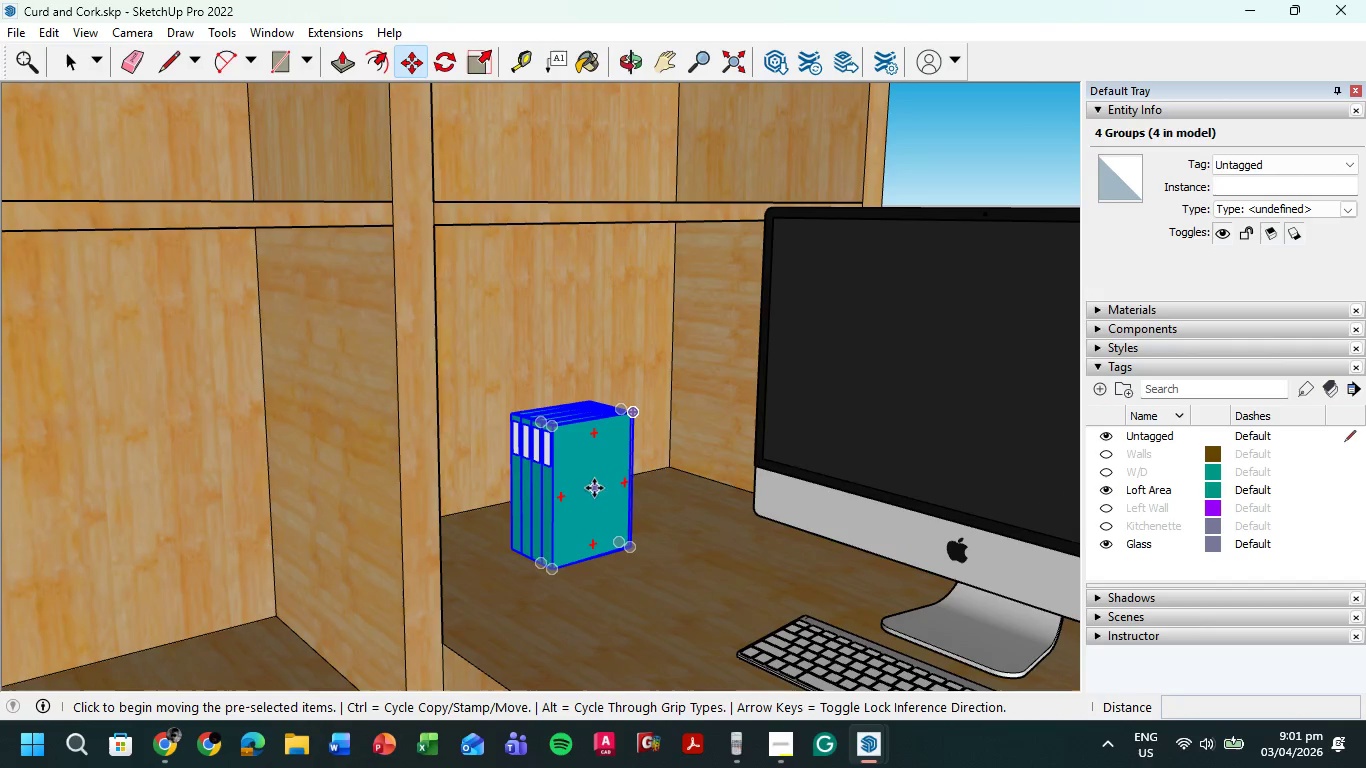 
scroll: coordinate [586, 483], scroll_direction: down, amount: 1.0
 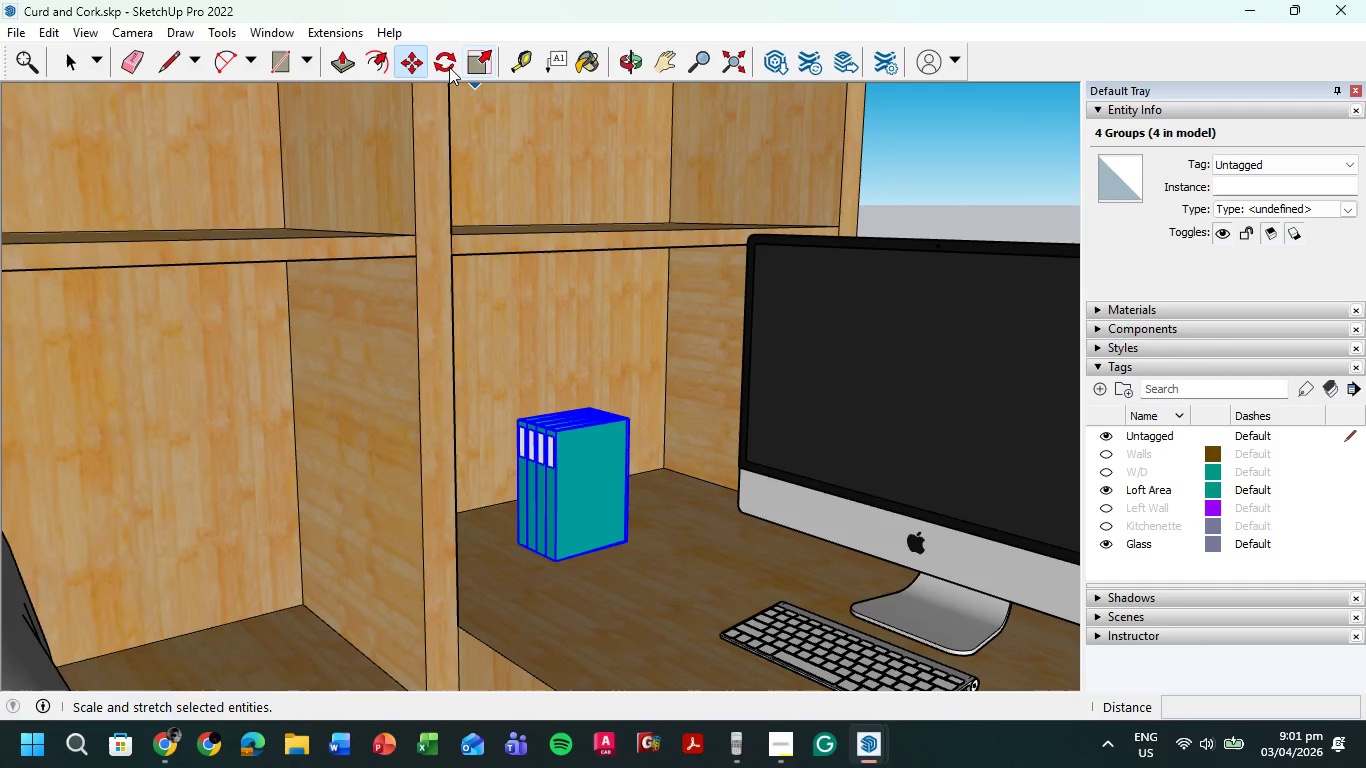 
left_click([447, 58])
 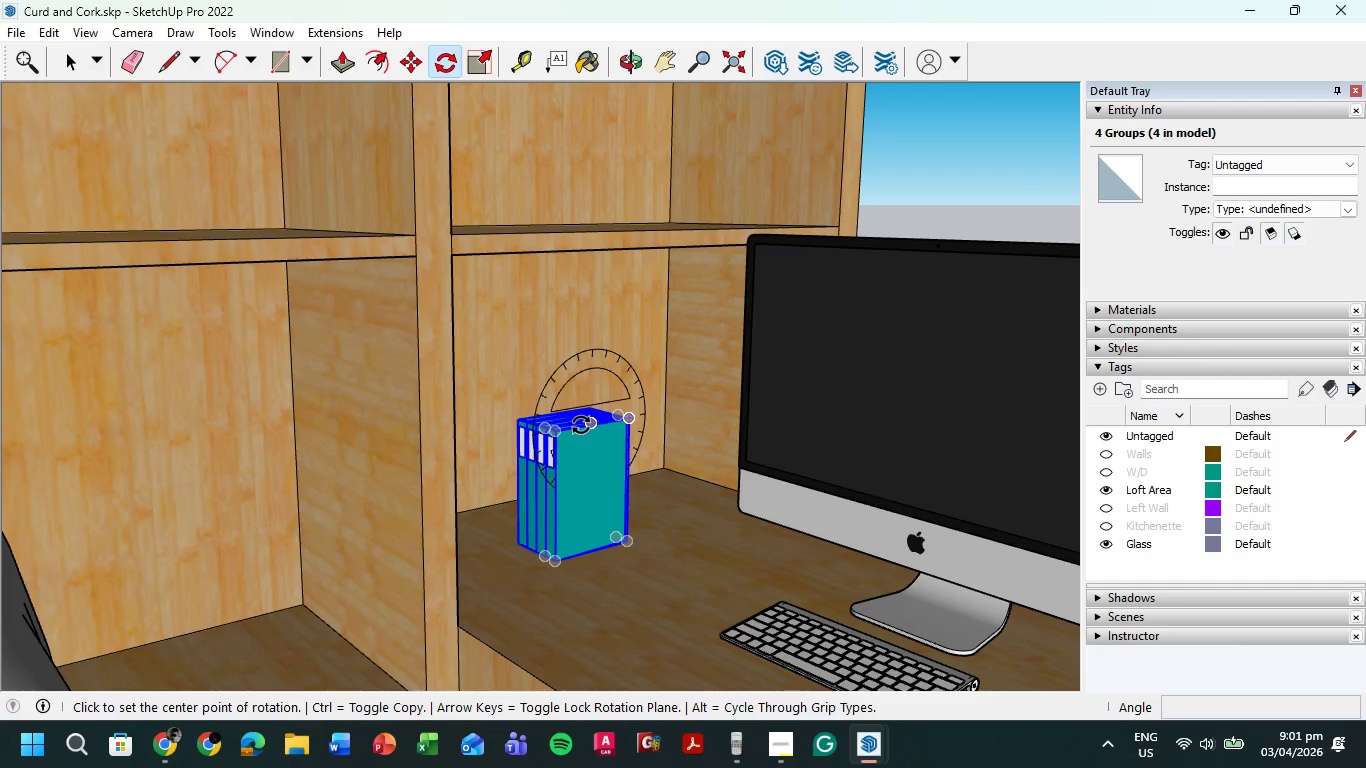 
key(ArrowUp)
 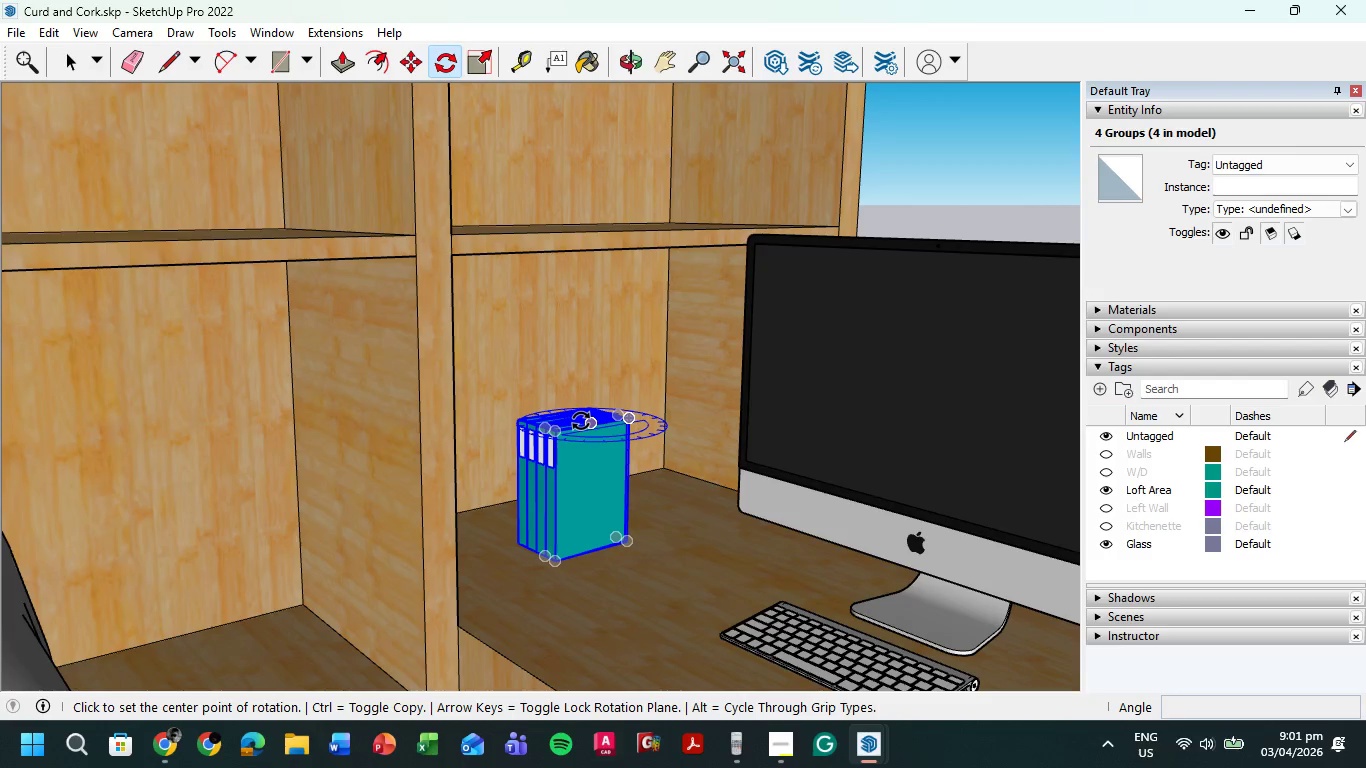 
left_click([581, 421])
 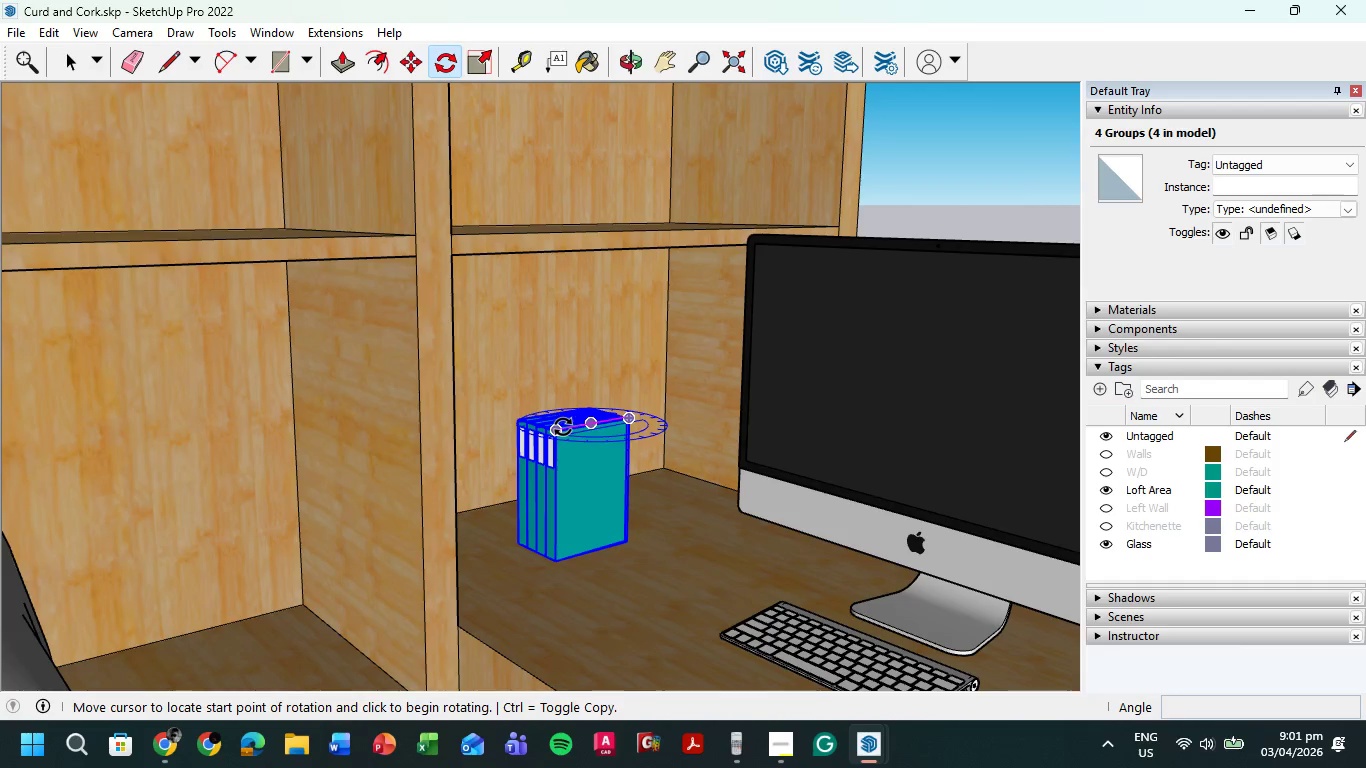 
left_click([563, 427])
 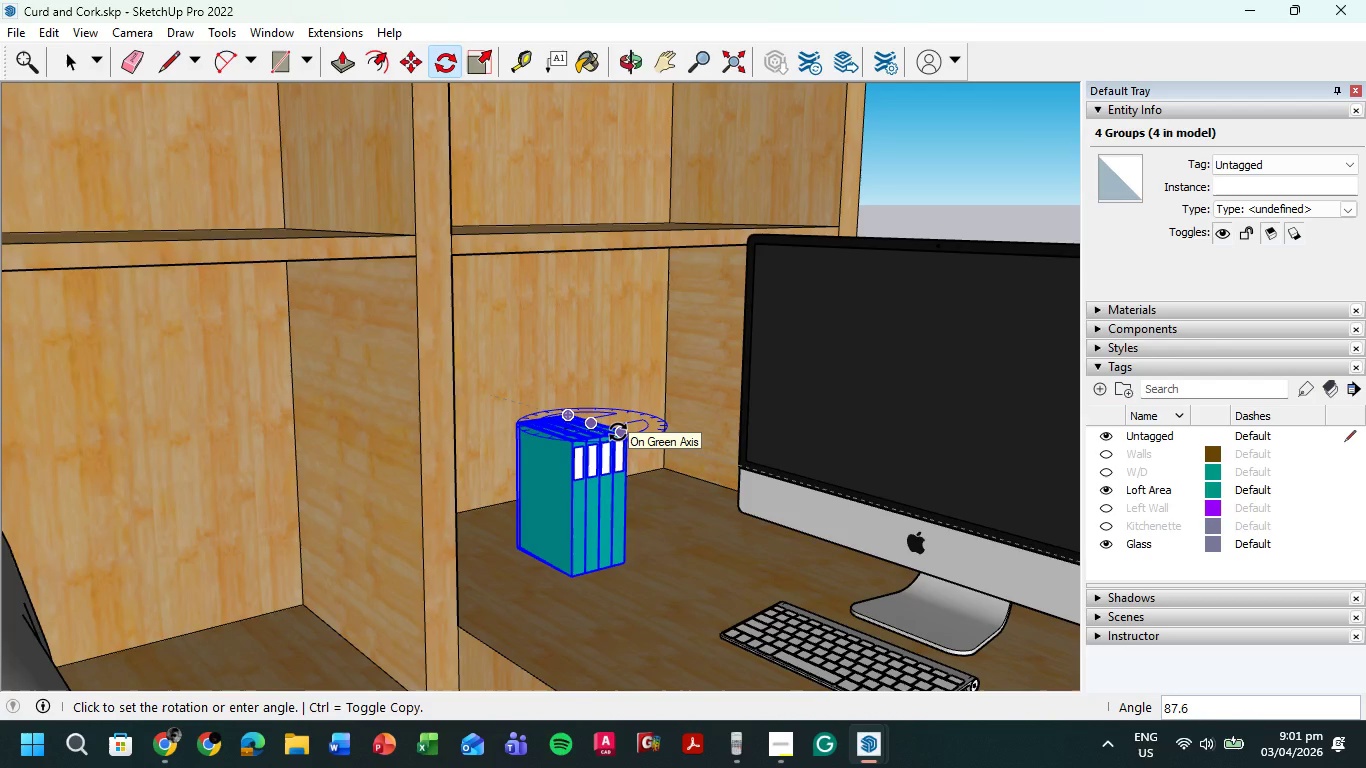 
left_click([618, 432])
 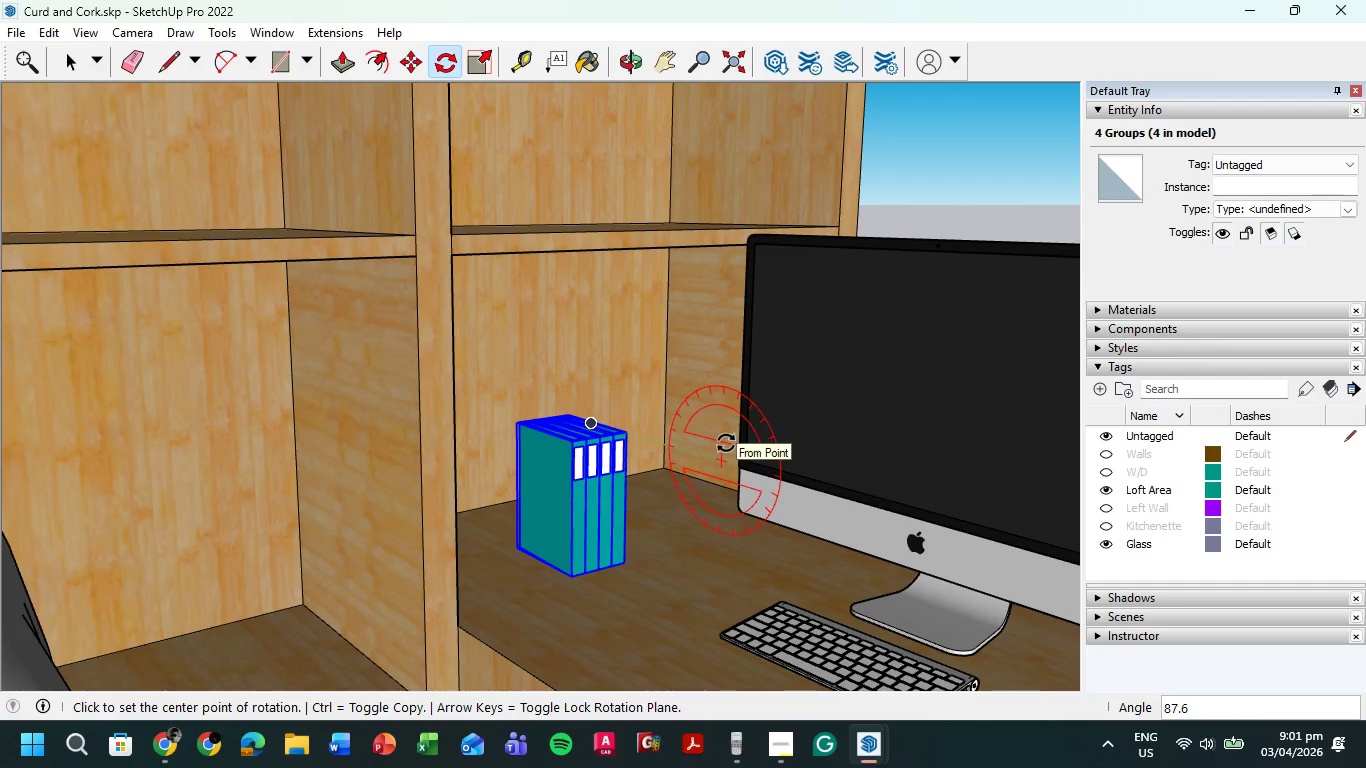 
key(M)
 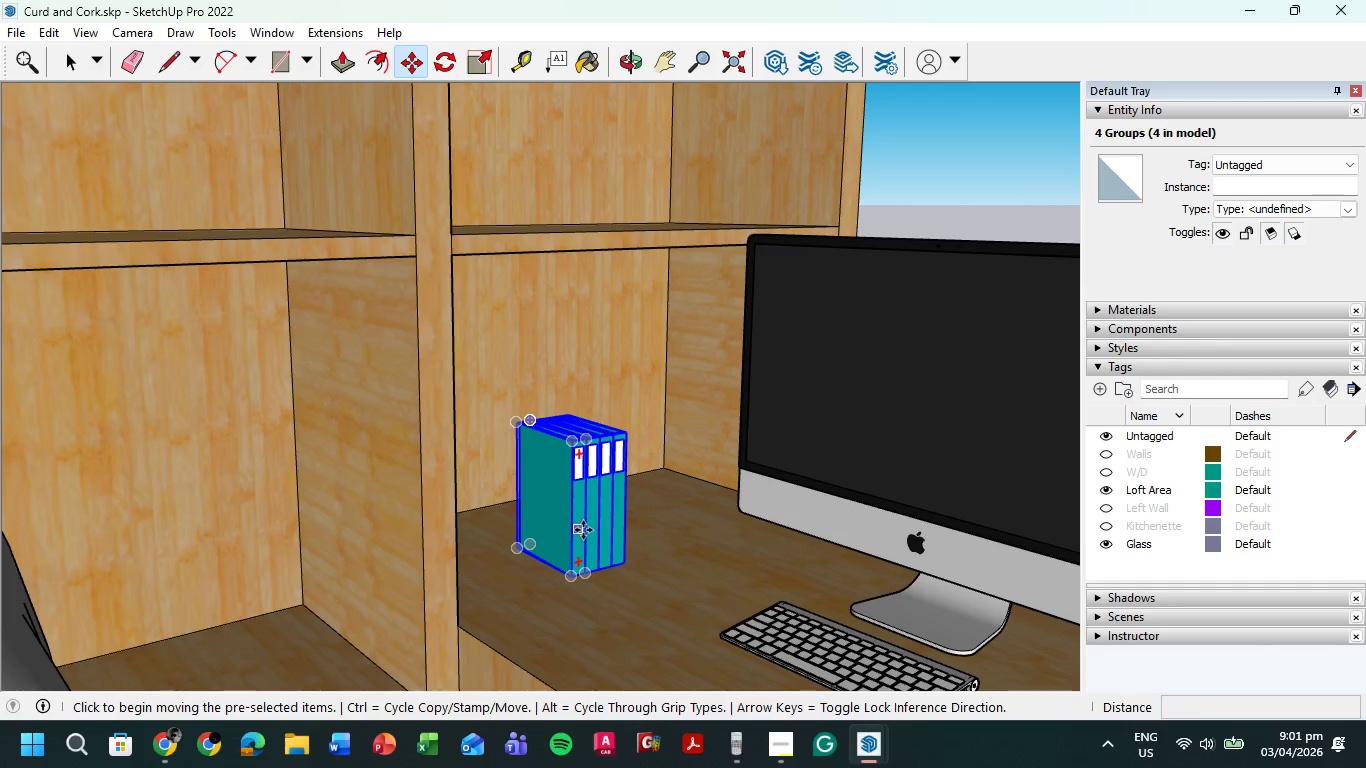 
left_click([586, 531])
 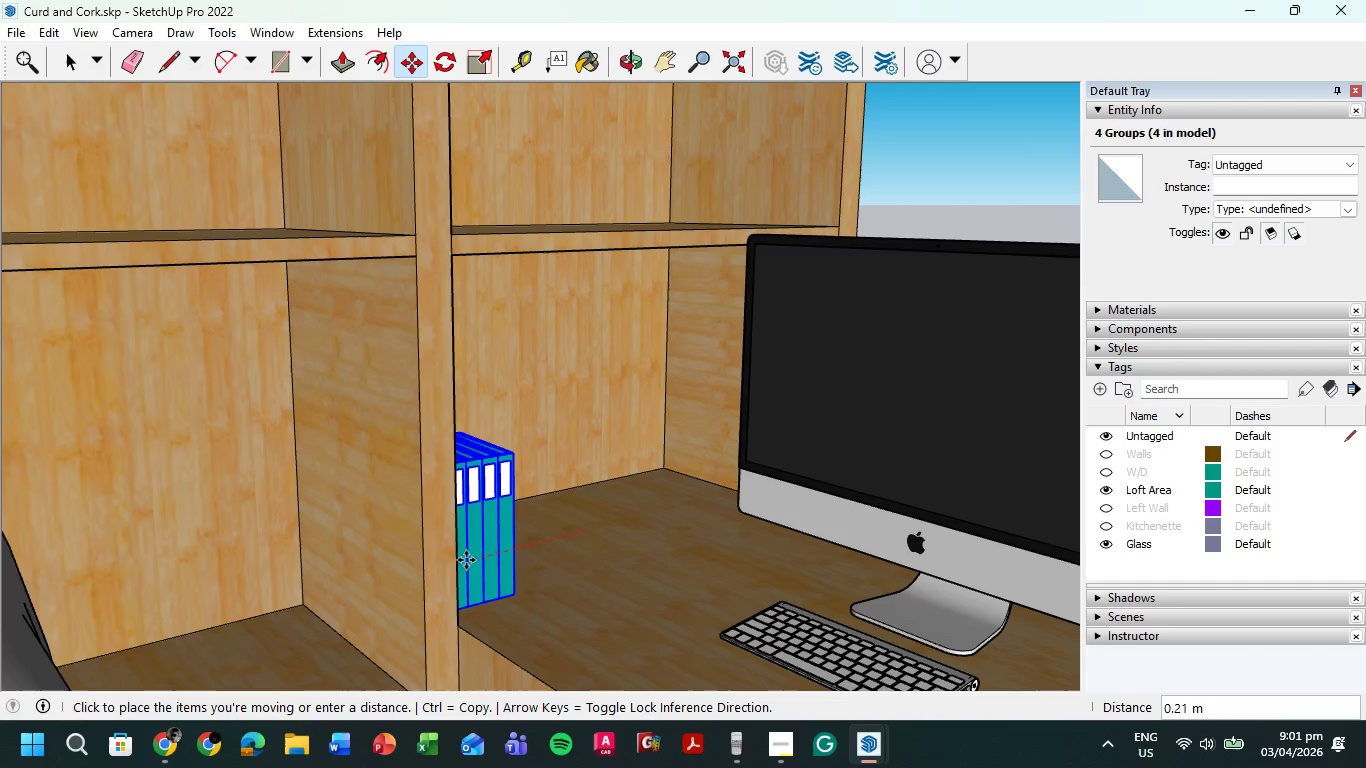 
left_click([484, 564])
 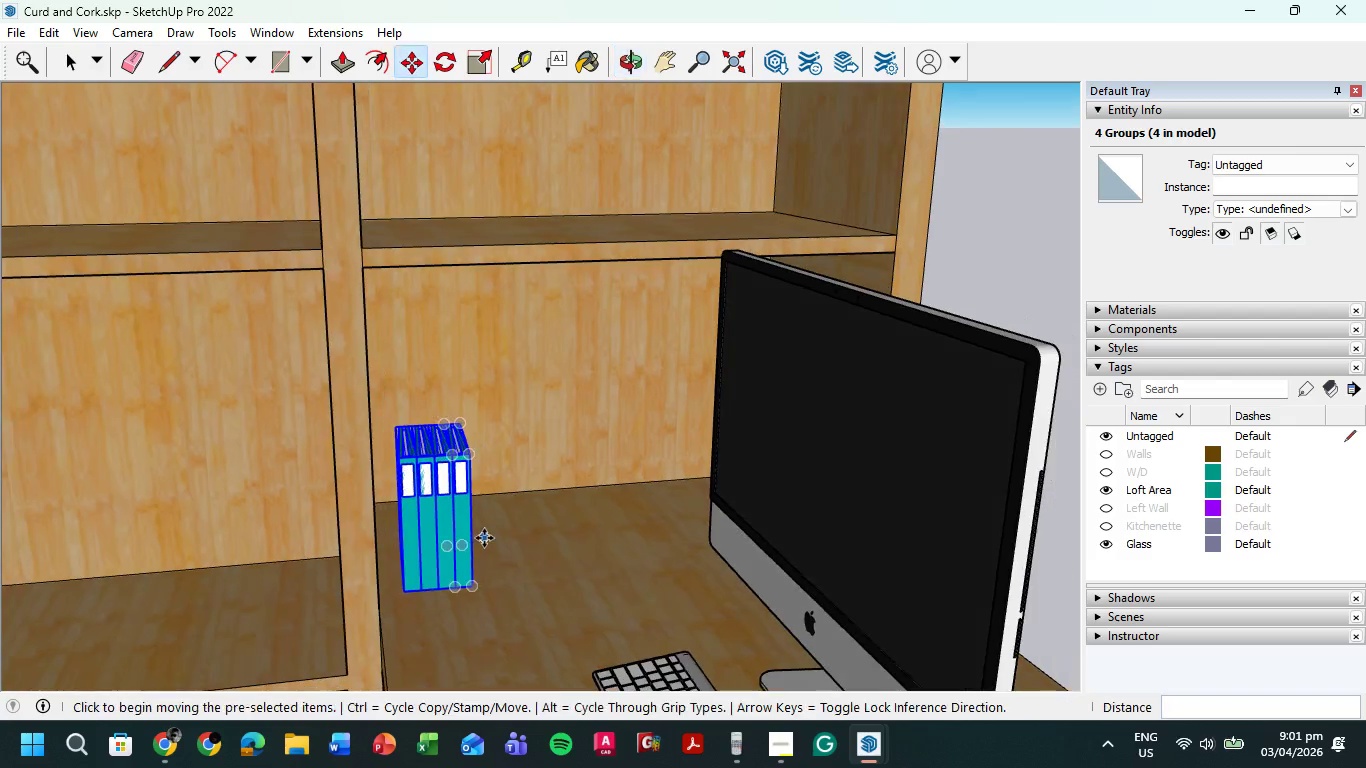 
left_click([422, 510])
 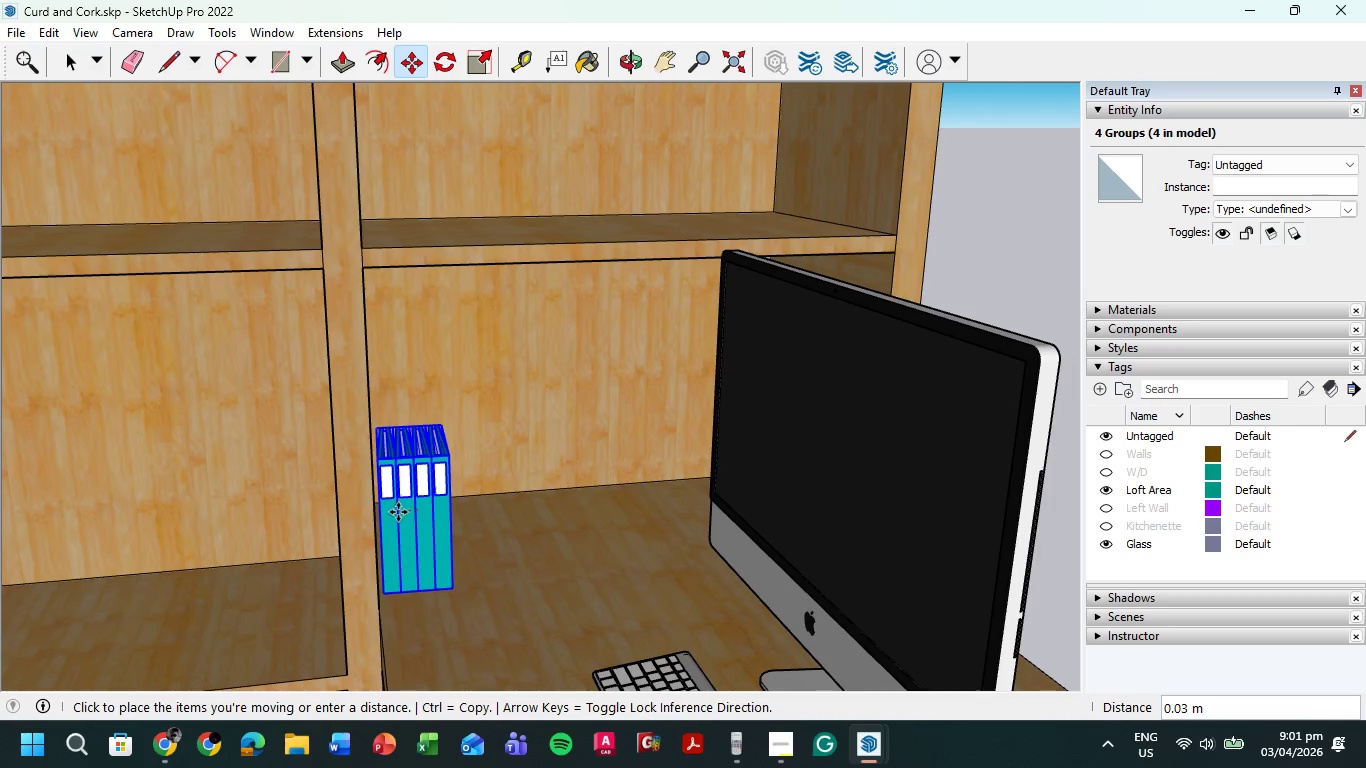 
left_click([398, 521])
 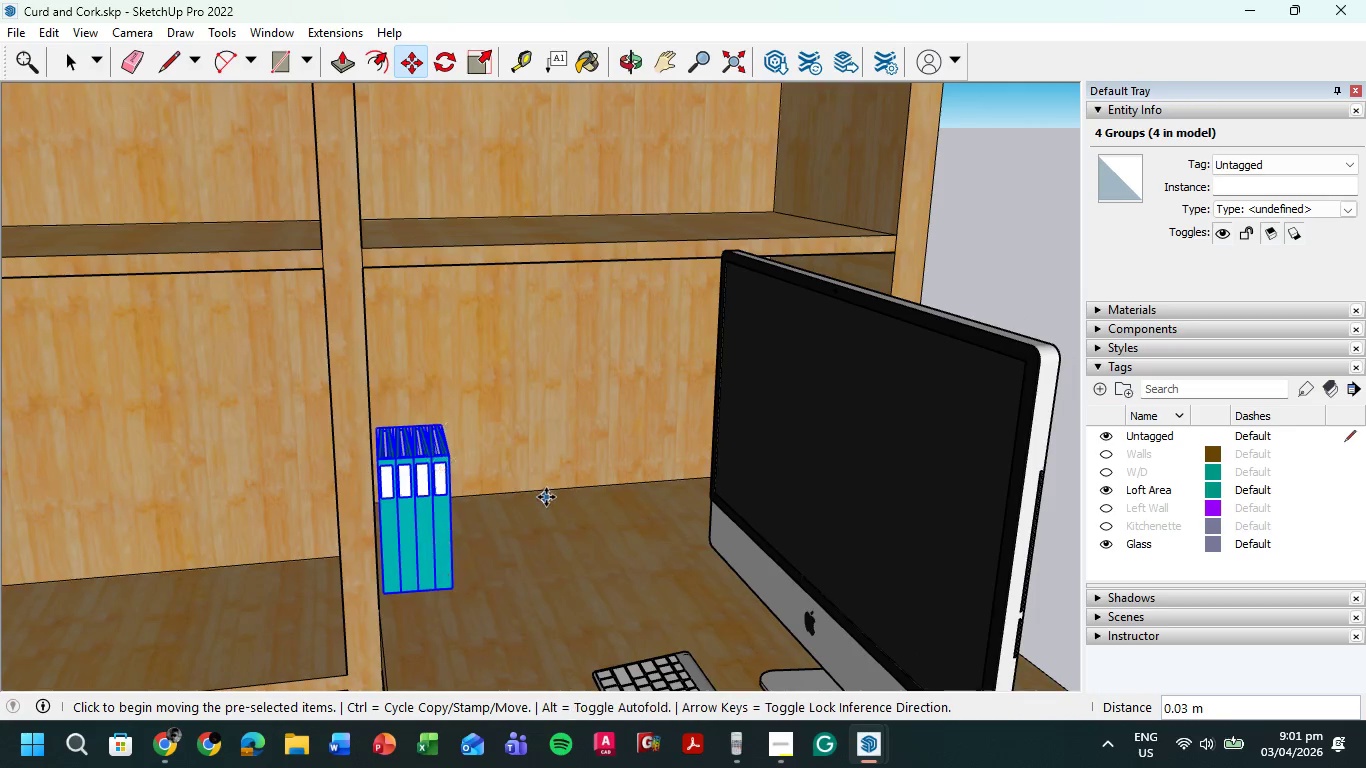 
scroll: coordinate [546, 497], scroll_direction: down, amount: 5.0
 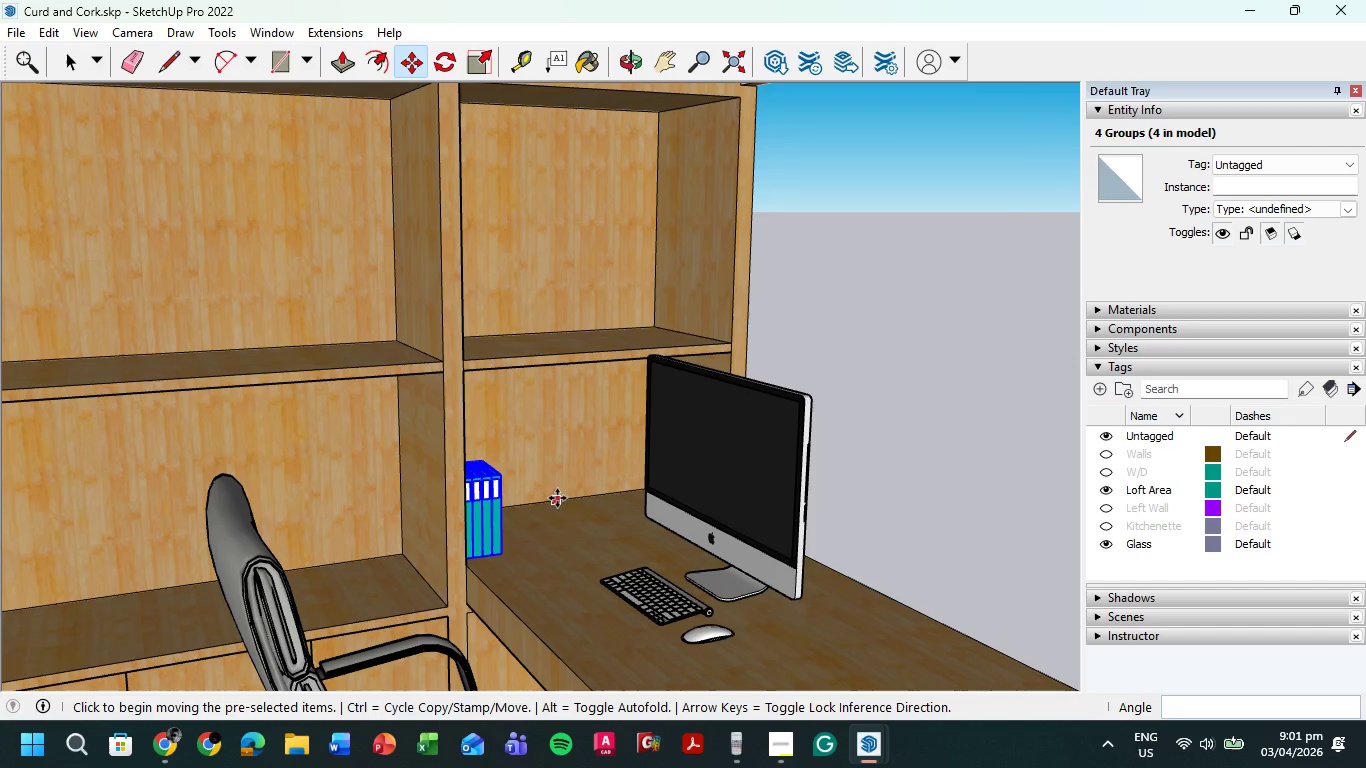 
key(Control+C)
 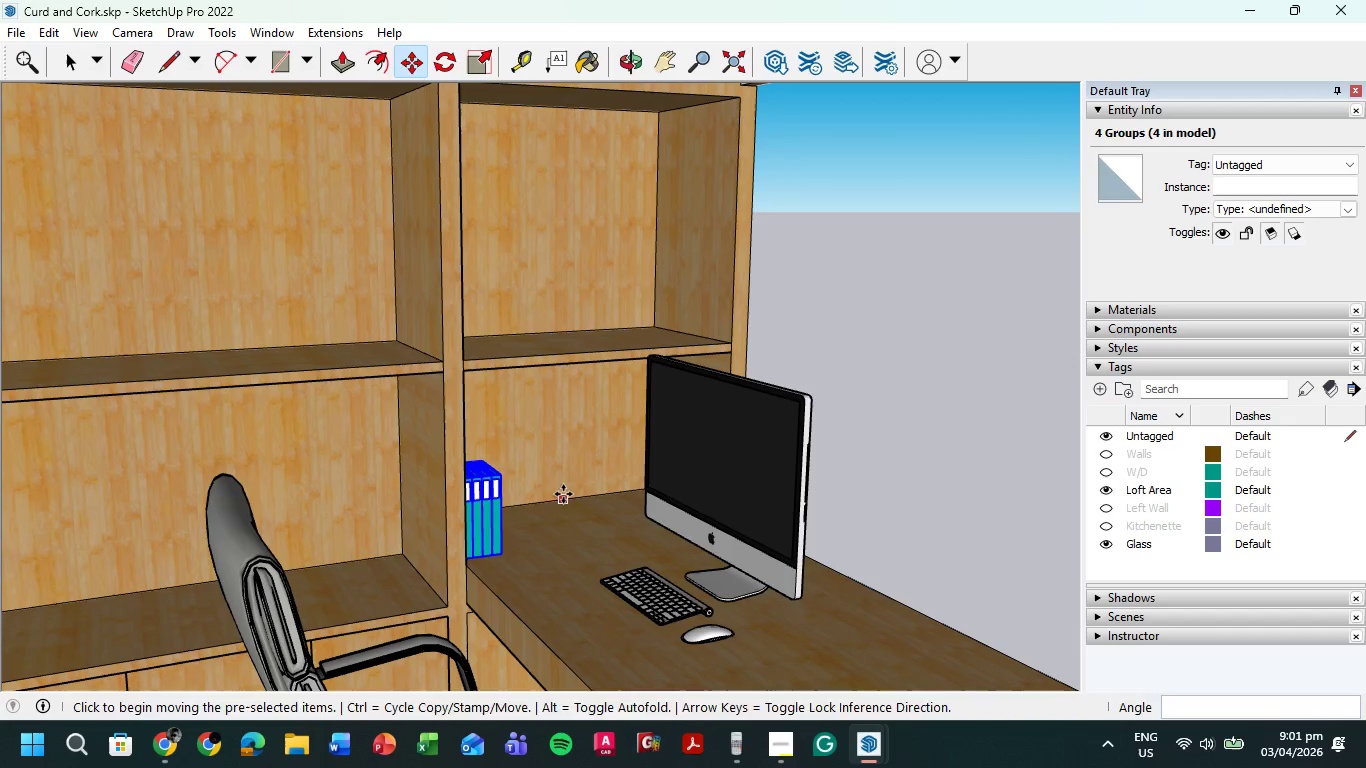 
key(Control+V)
 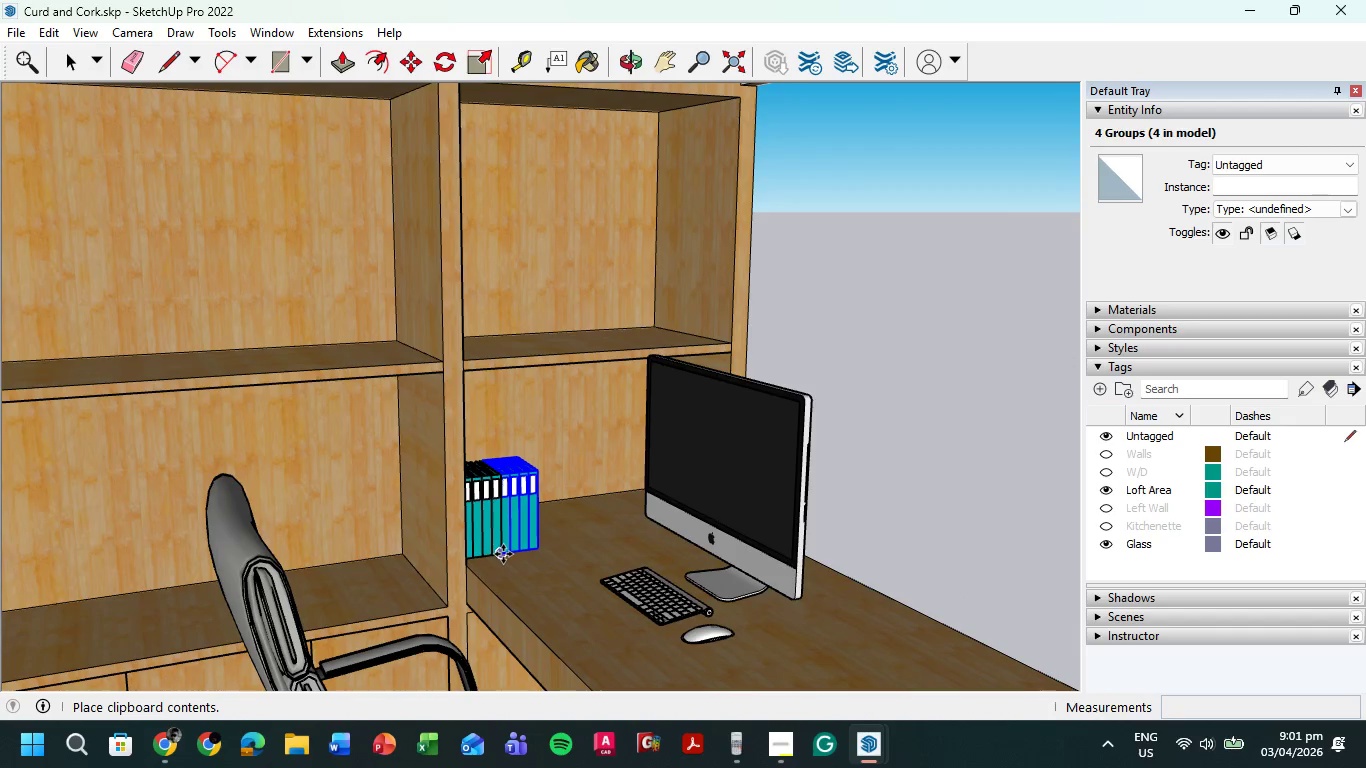 
left_click([503, 554])
 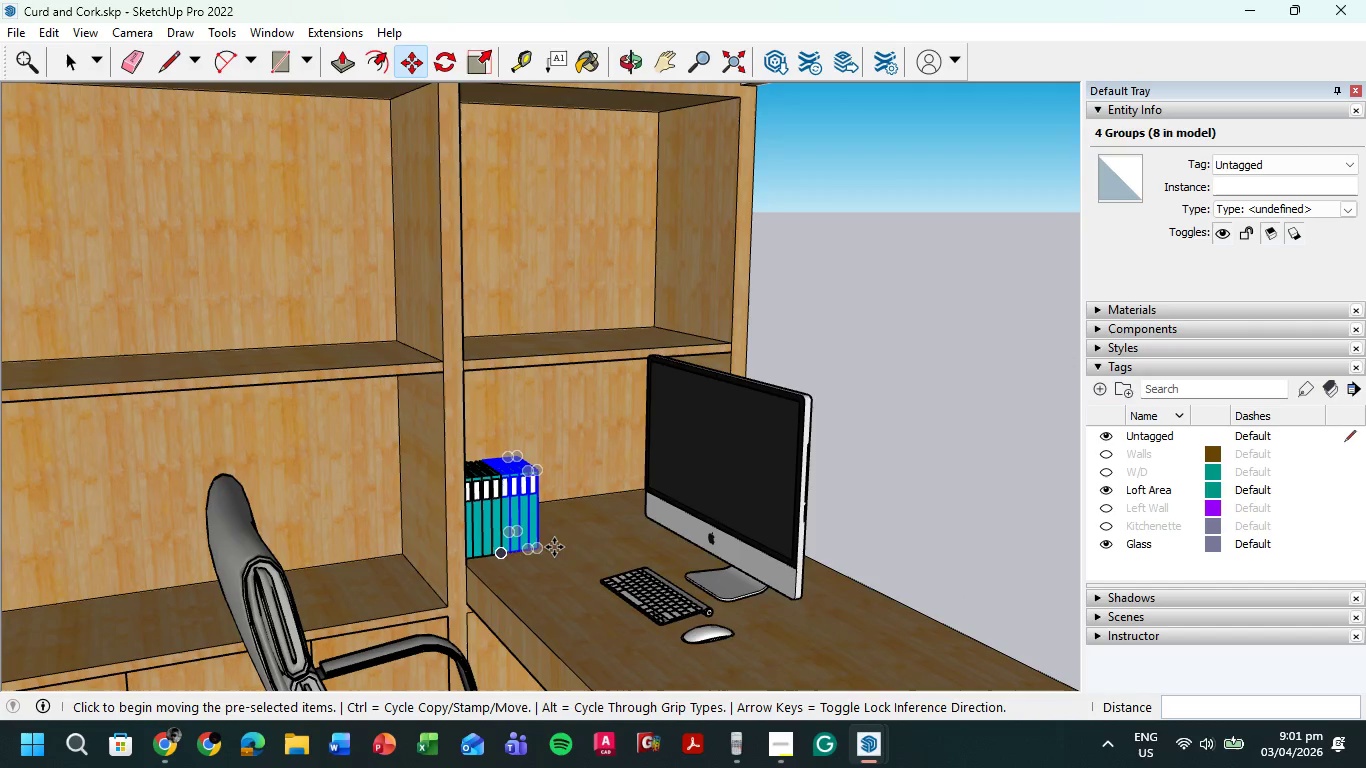 
key(Control+V)
 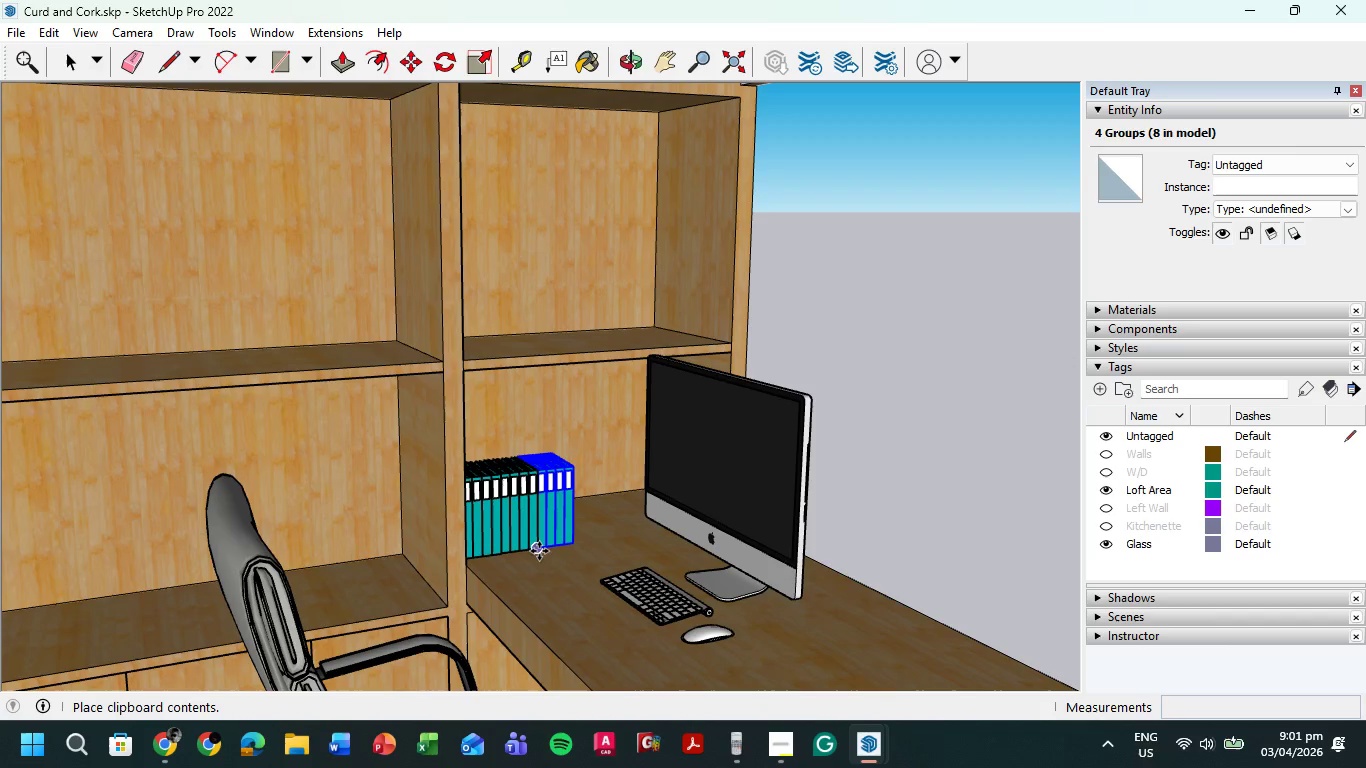 
left_click([539, 551])
 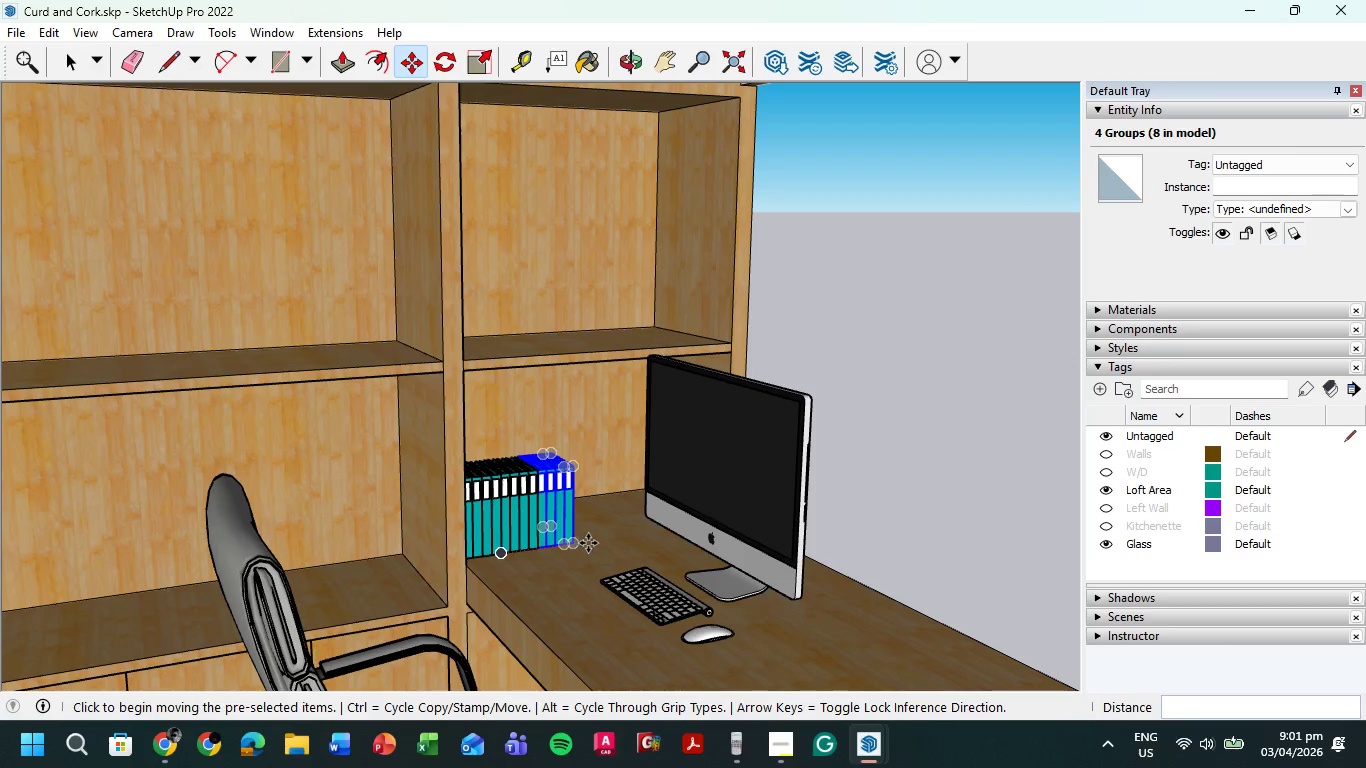 
key(Control+V)
 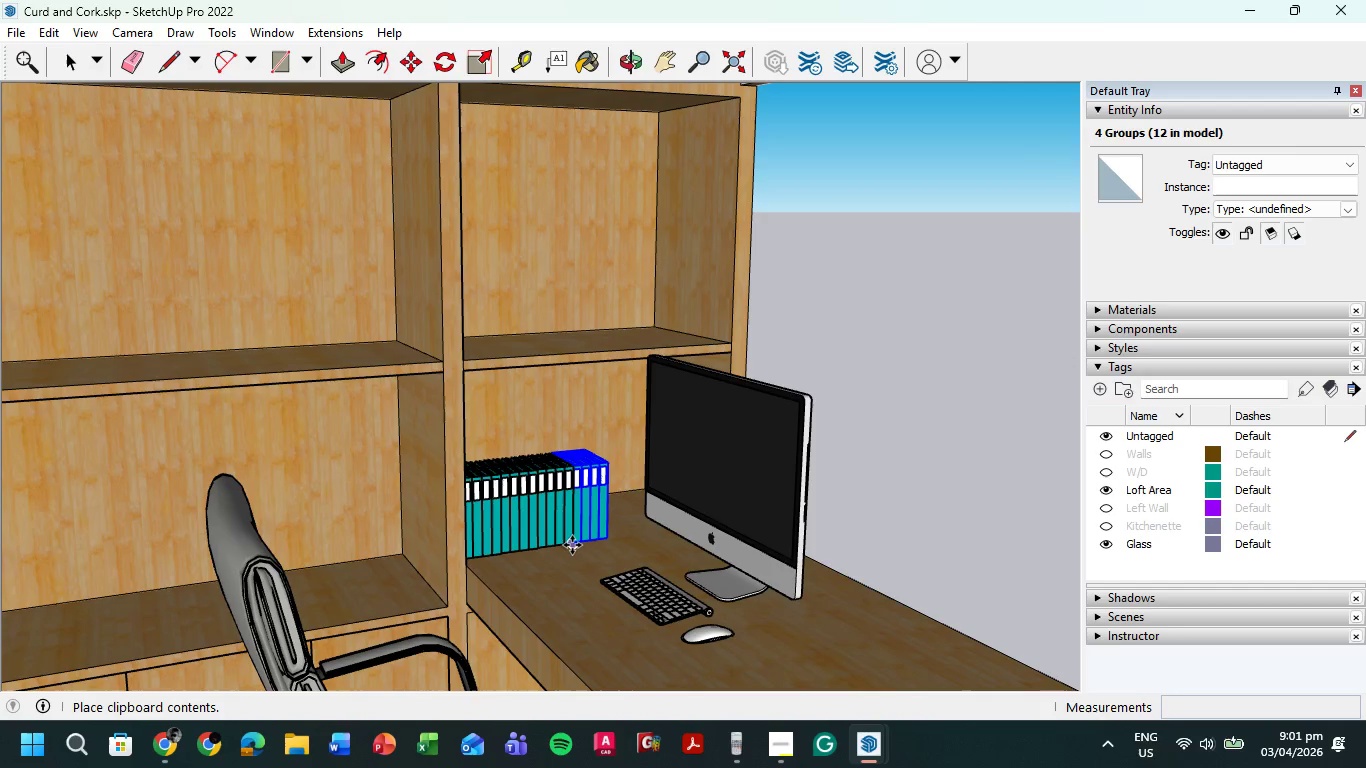 
left_click([572, 545])
 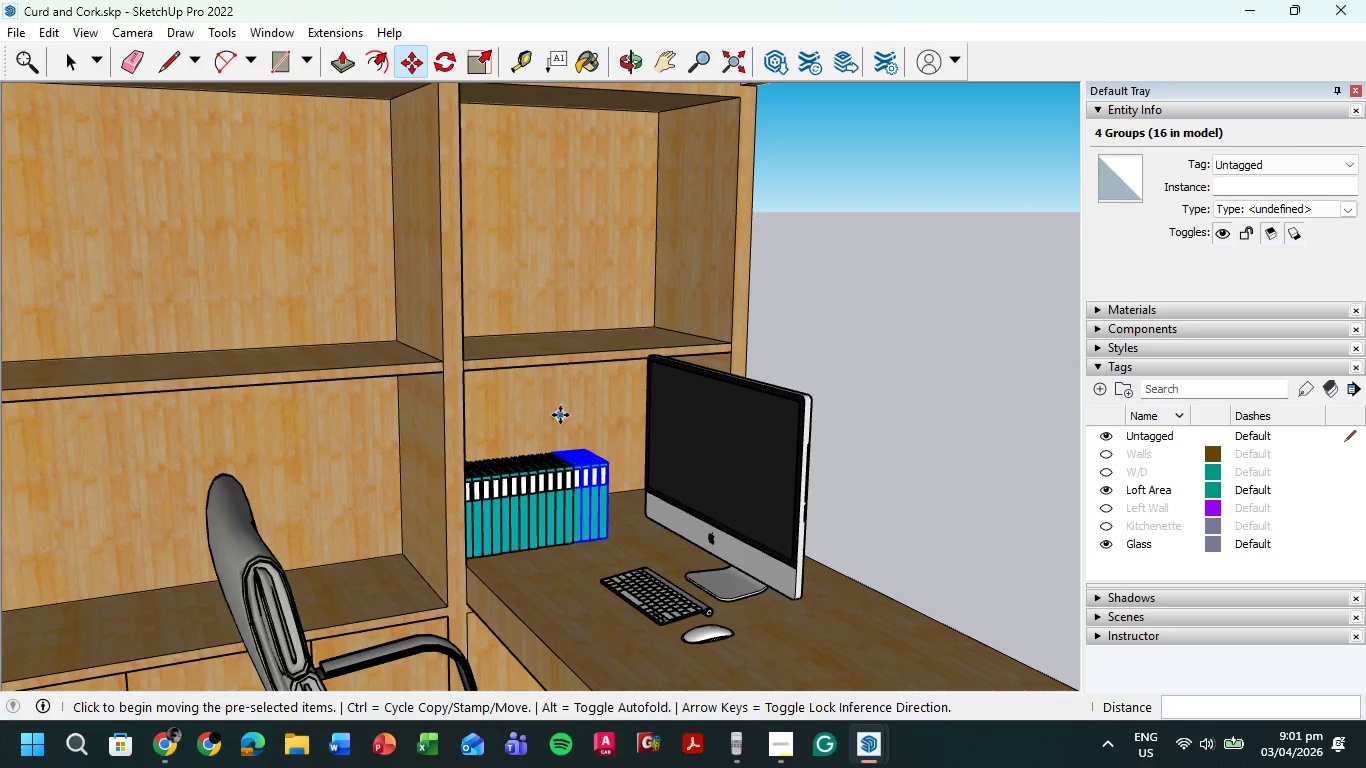 
key(Escape)
 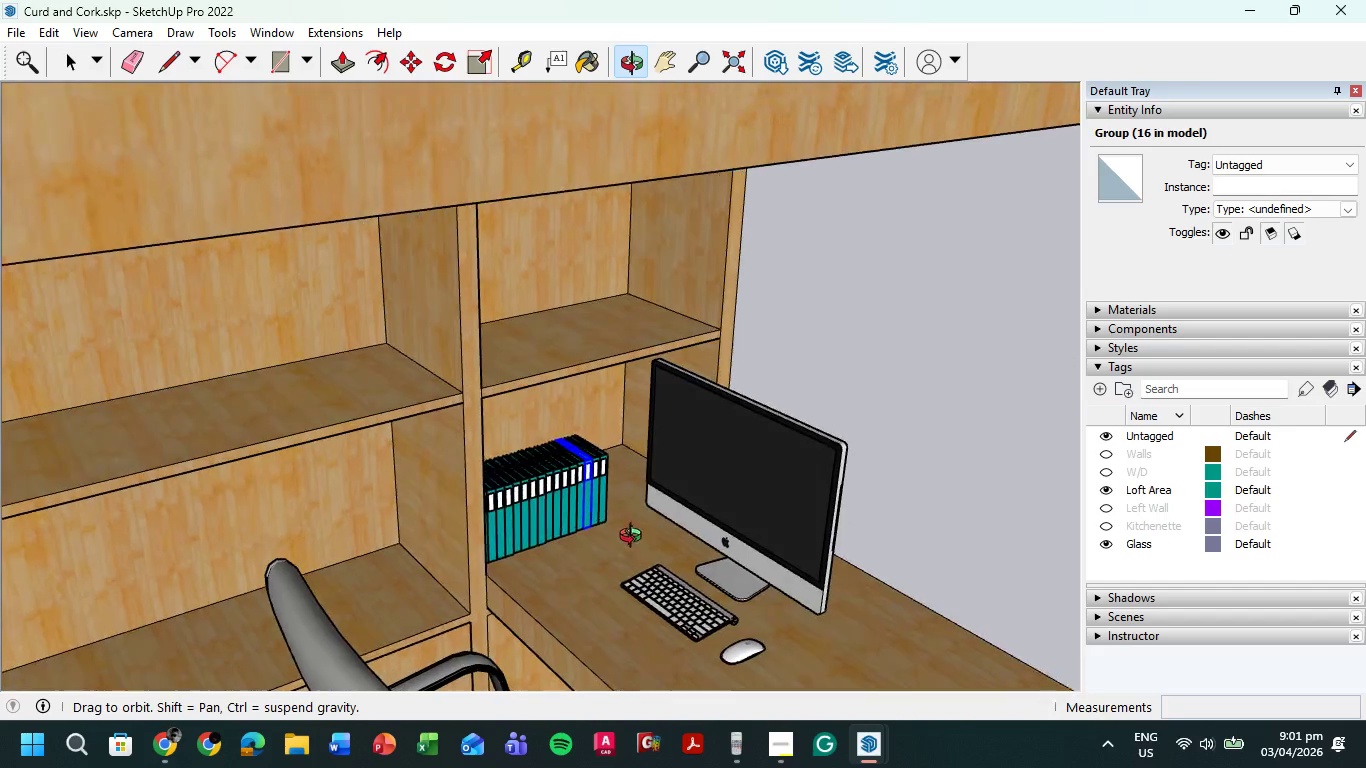 
scroll: coordinate [643, 475], scroll_direction: up, amount: 10.0
 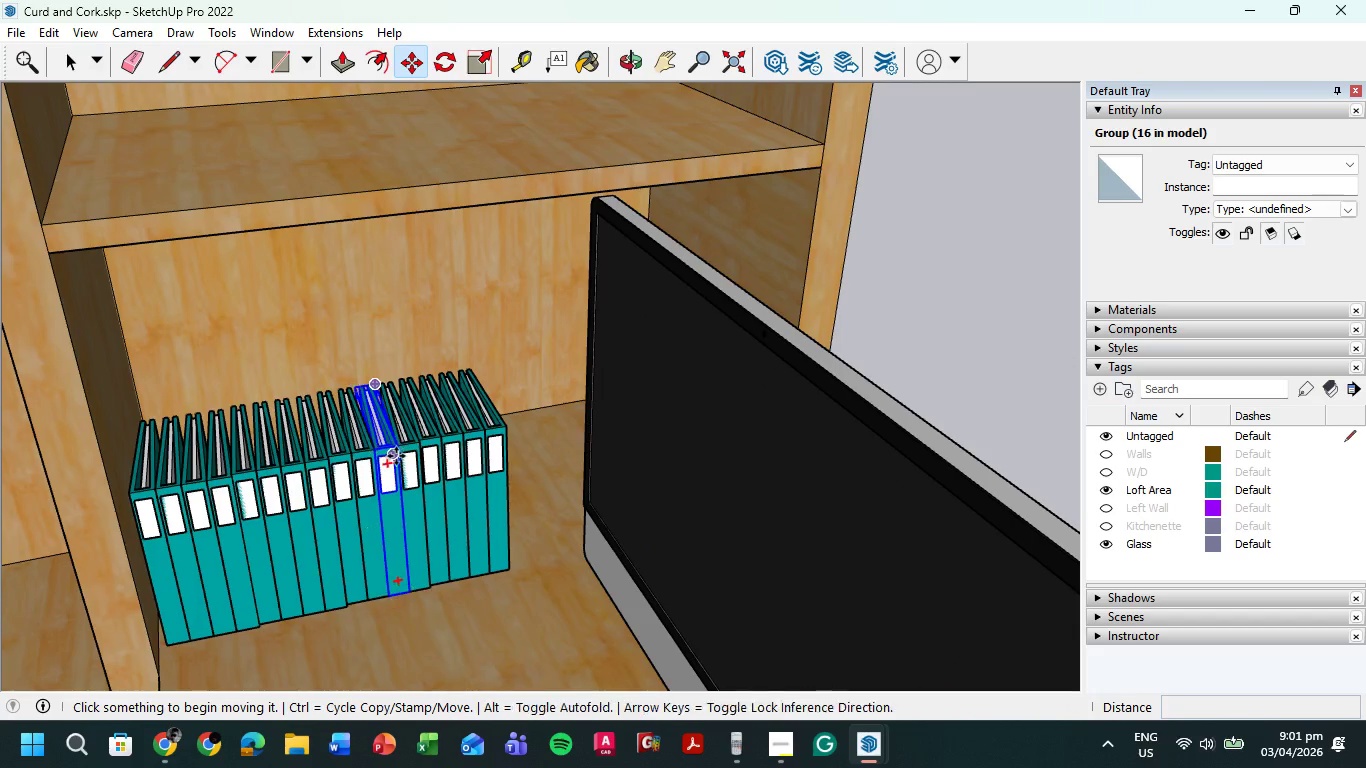 
key(Control+V)
 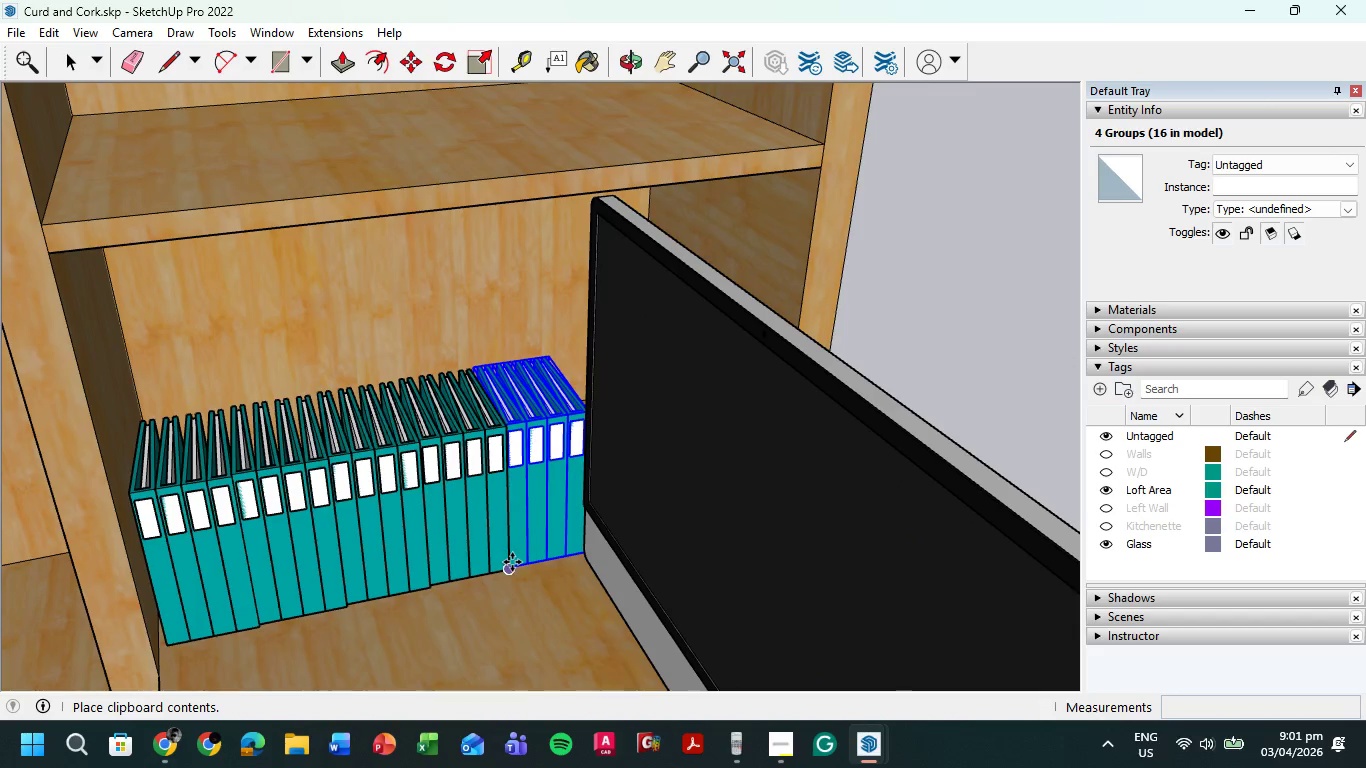 
left_click([511, 563])
 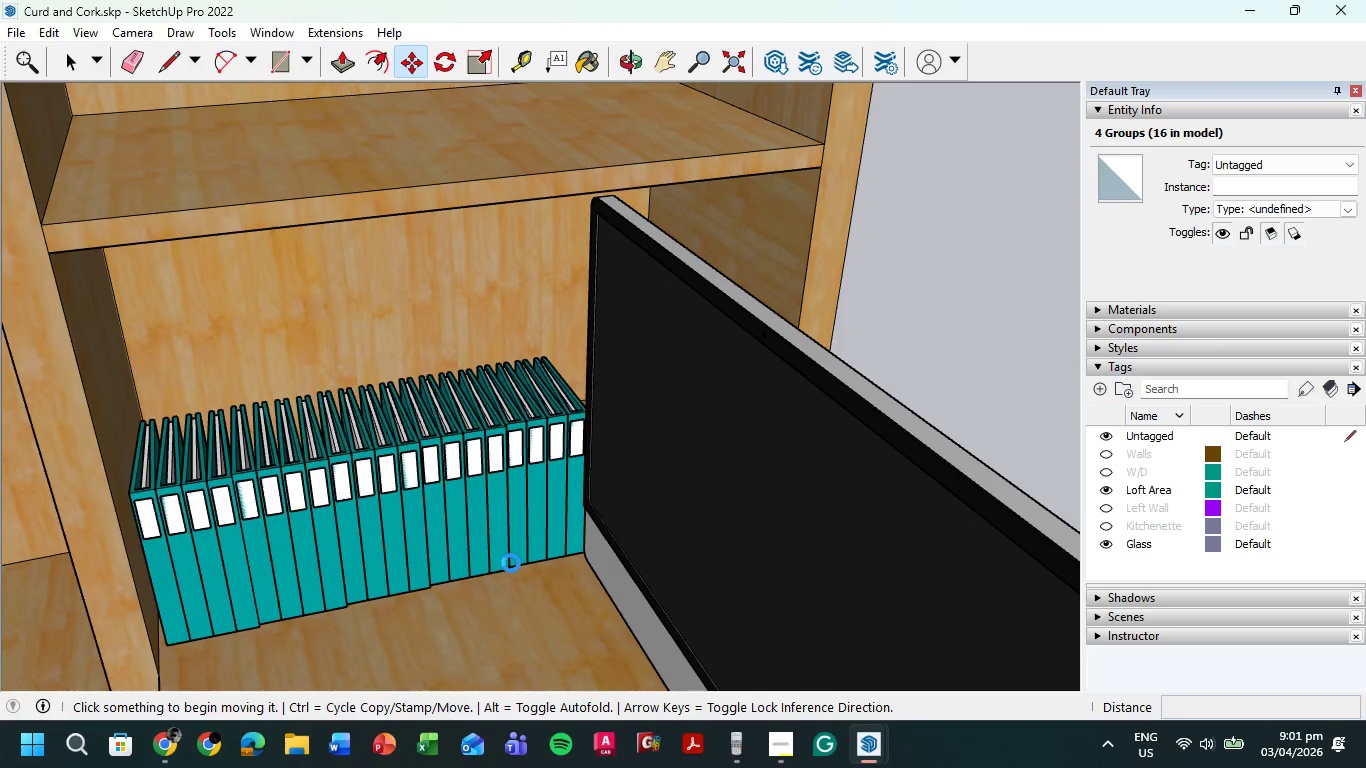 
key(Escape)
 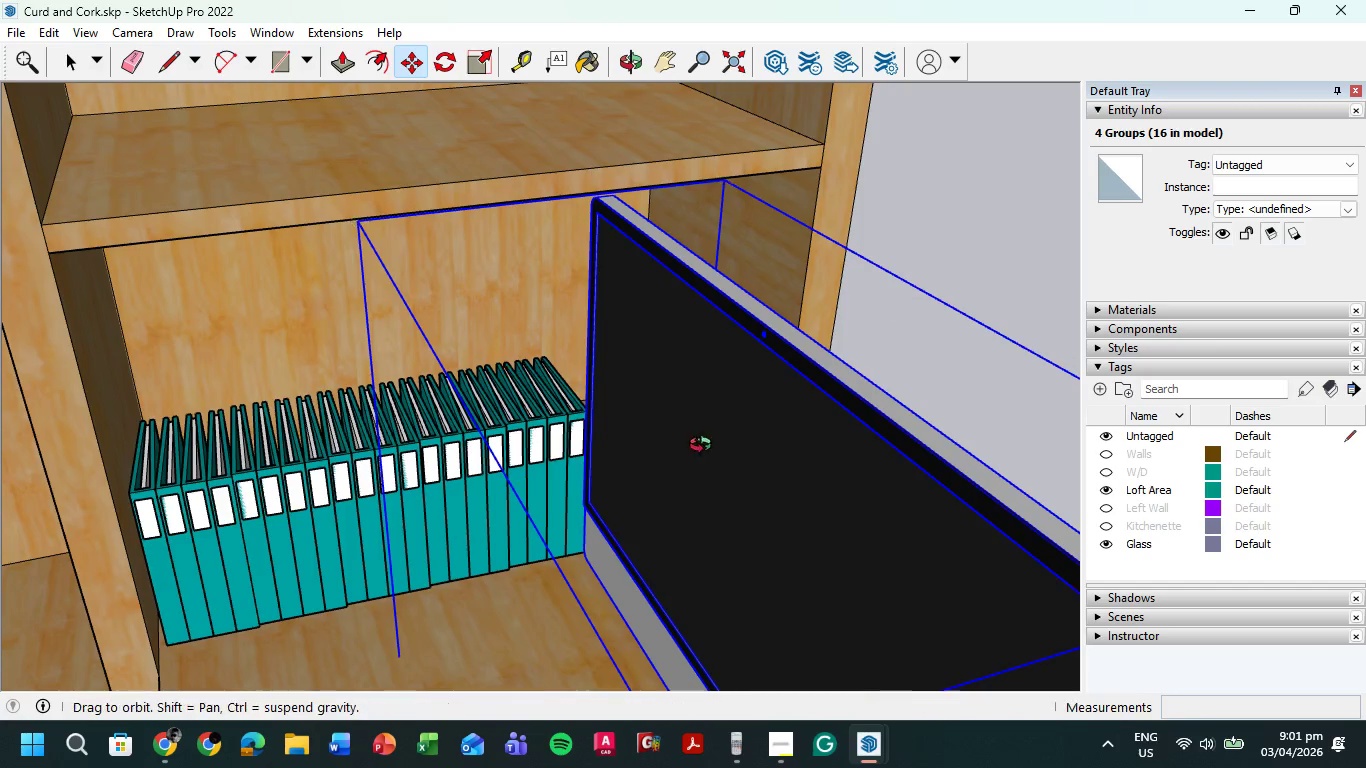 
wait(6.7)
 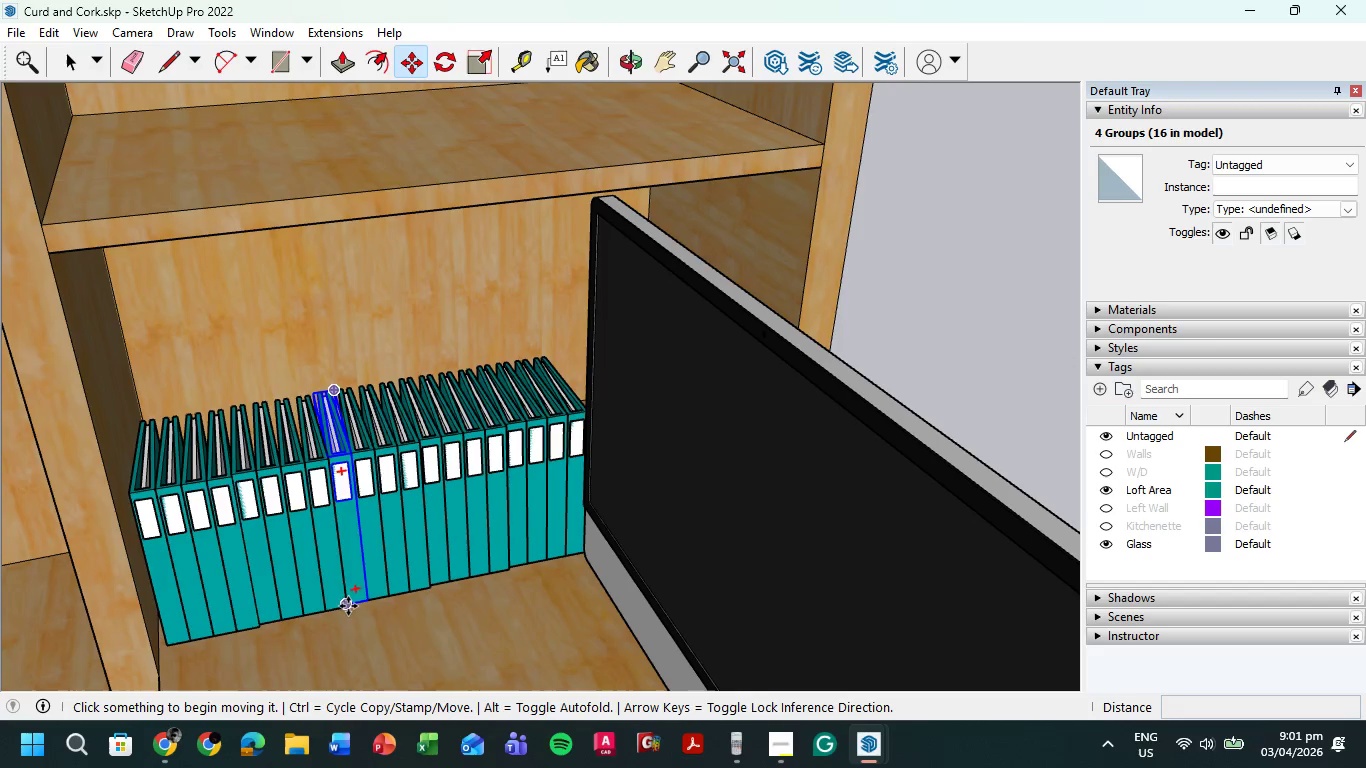 
key(Control+V)
 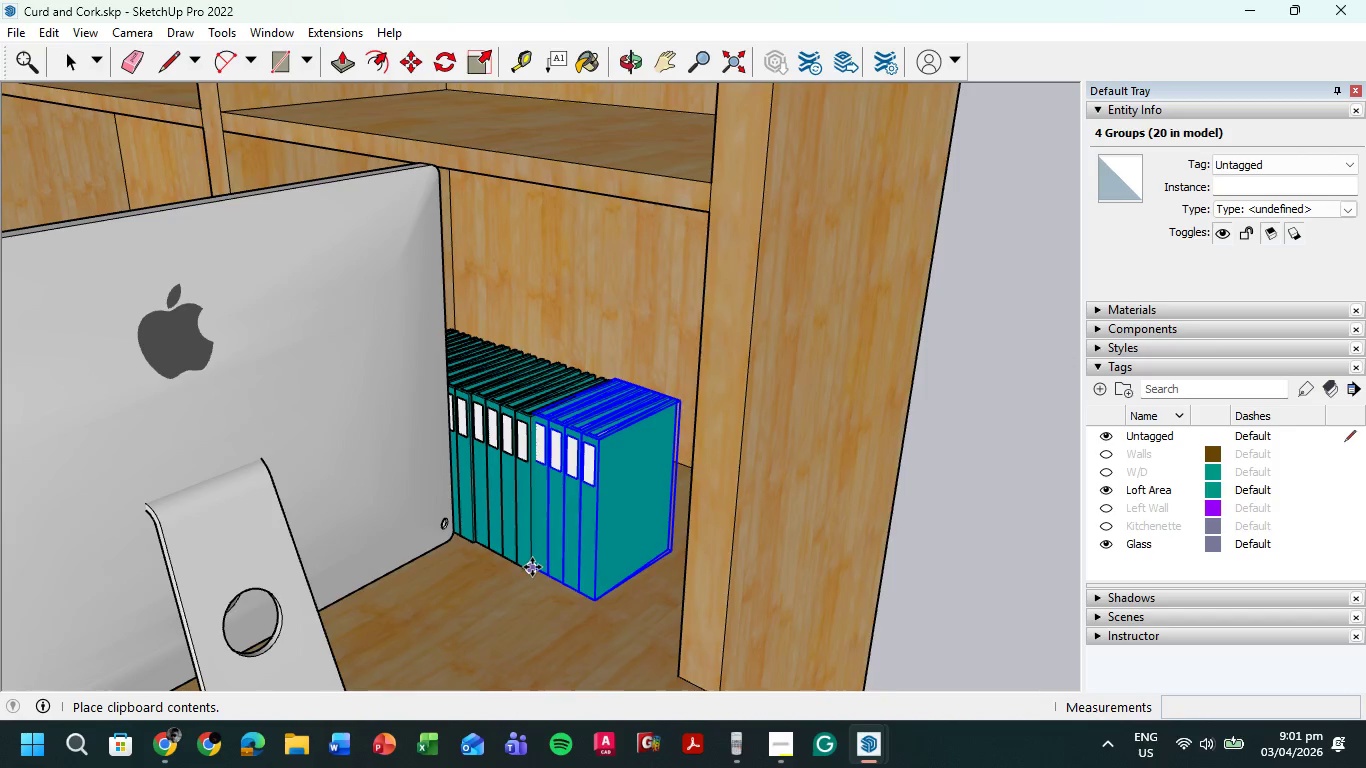 
left_click([532, 567])
 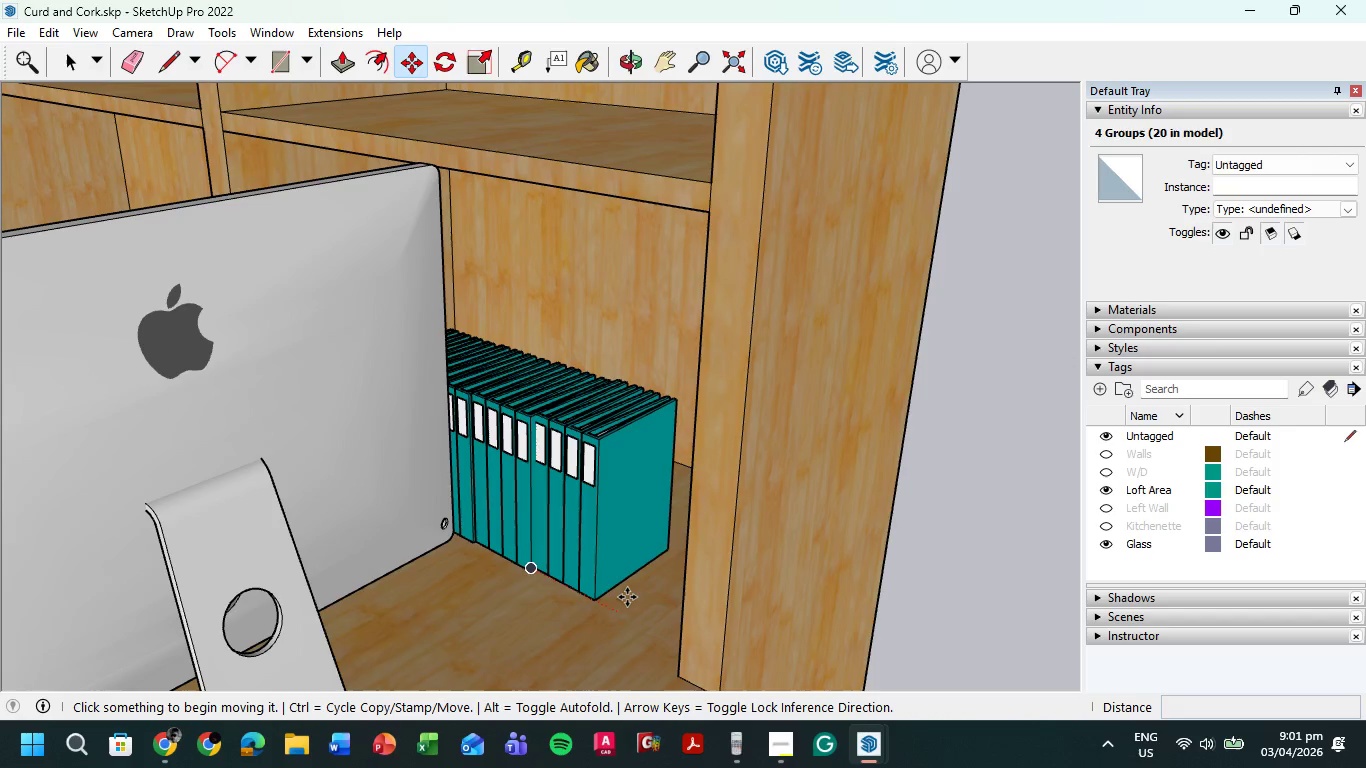 
key(Control+V)
 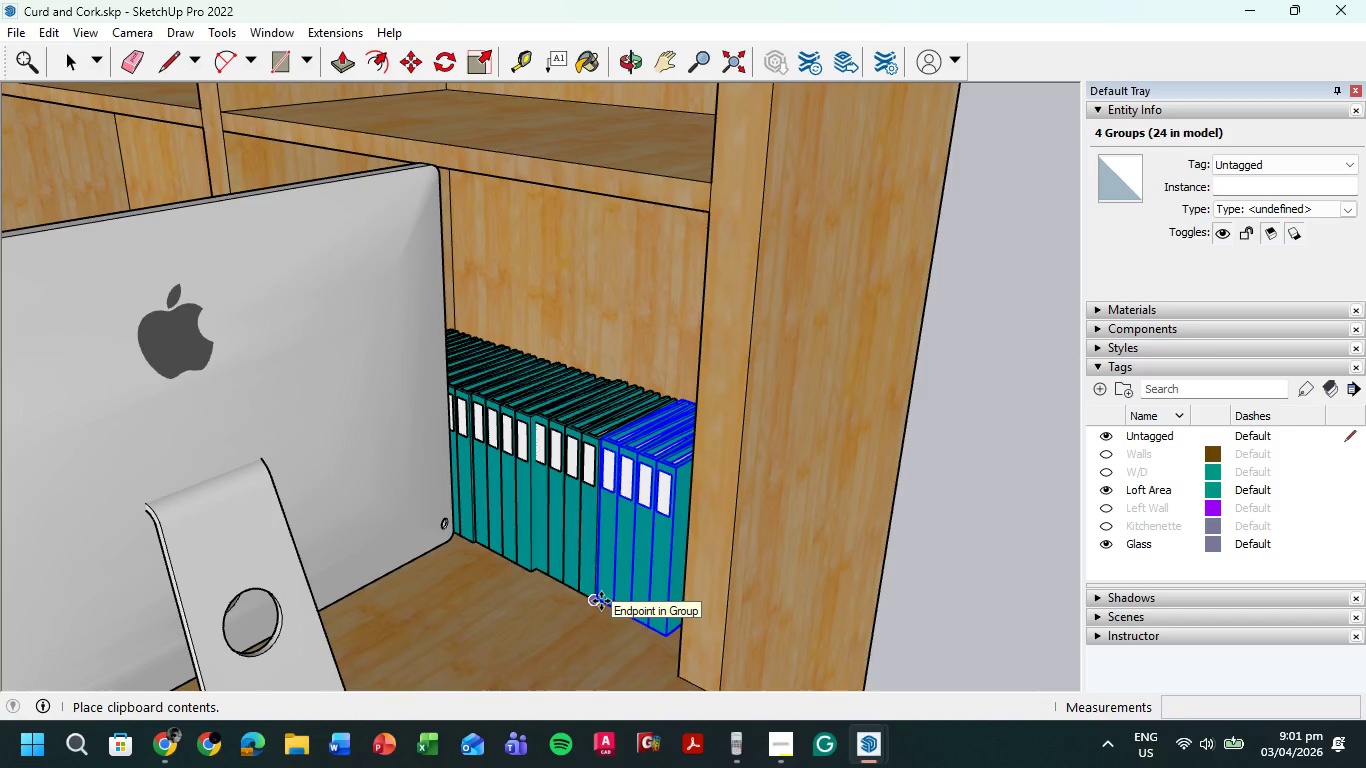 
left_click([601, 601])
 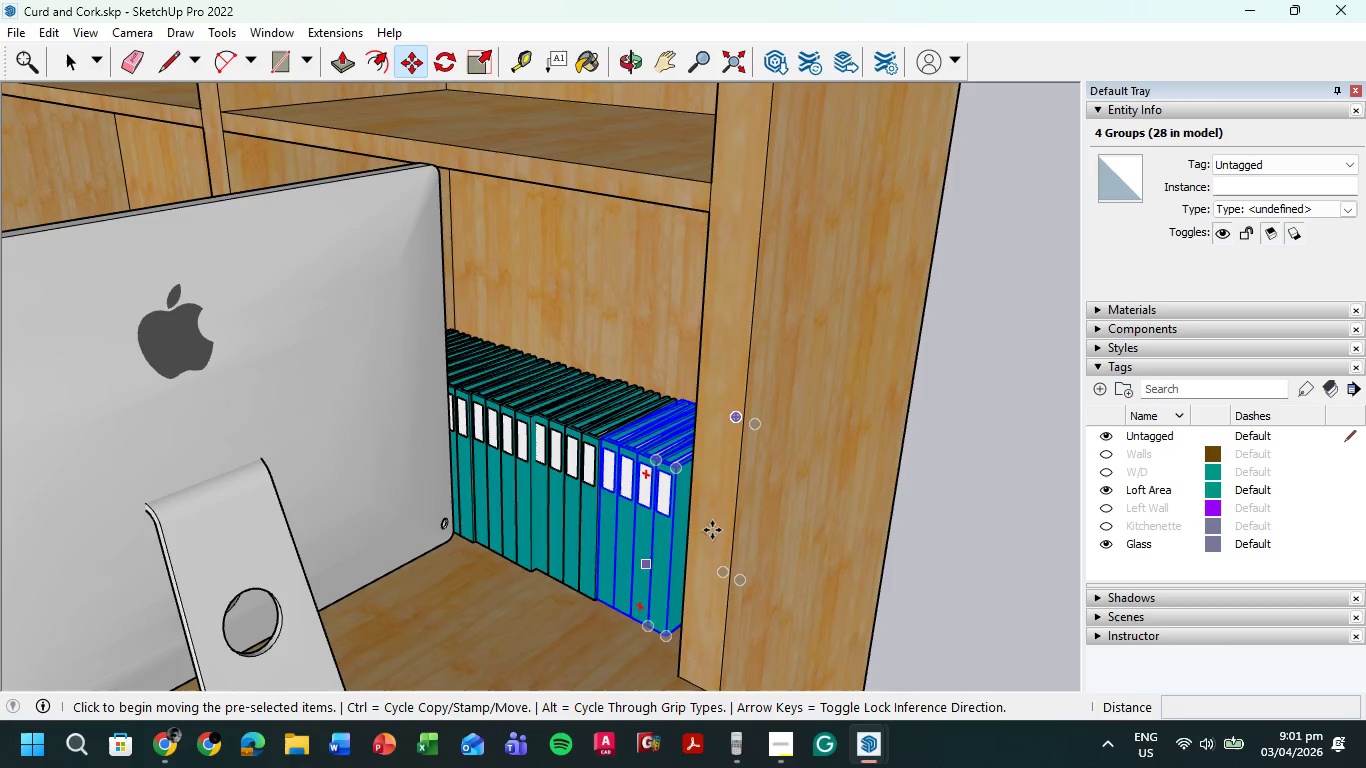 
key(Escape)
 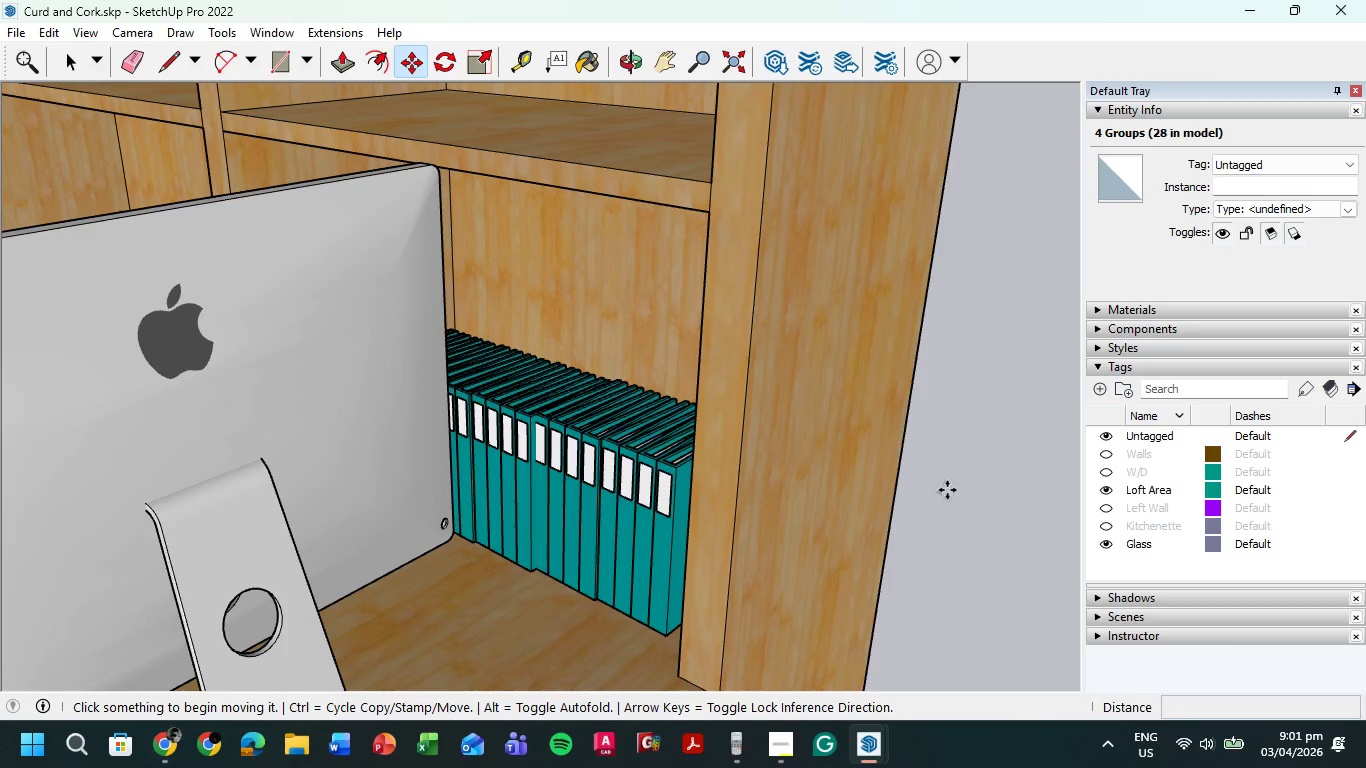 
scroll: coordinate [950, 492], scroll_direction: down, amount: 5.0
 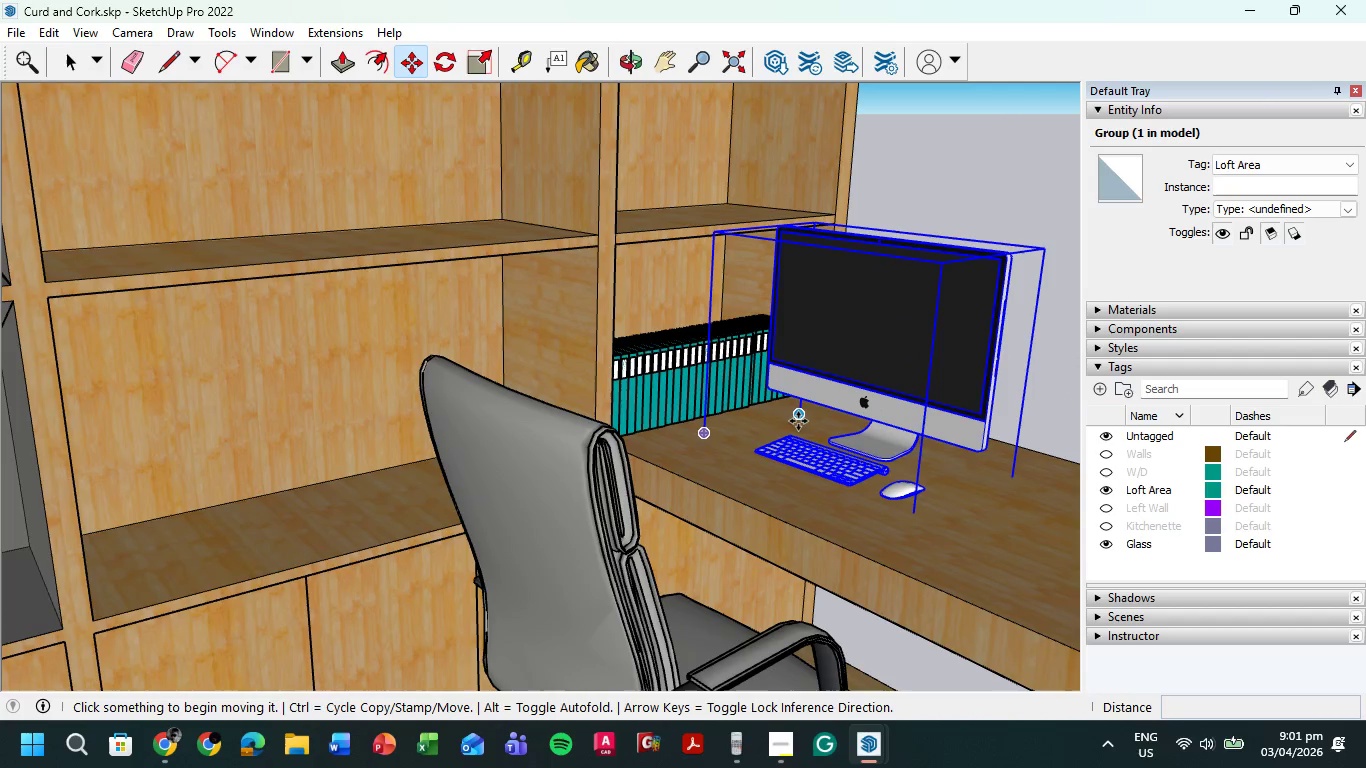 
wait(6.32)
 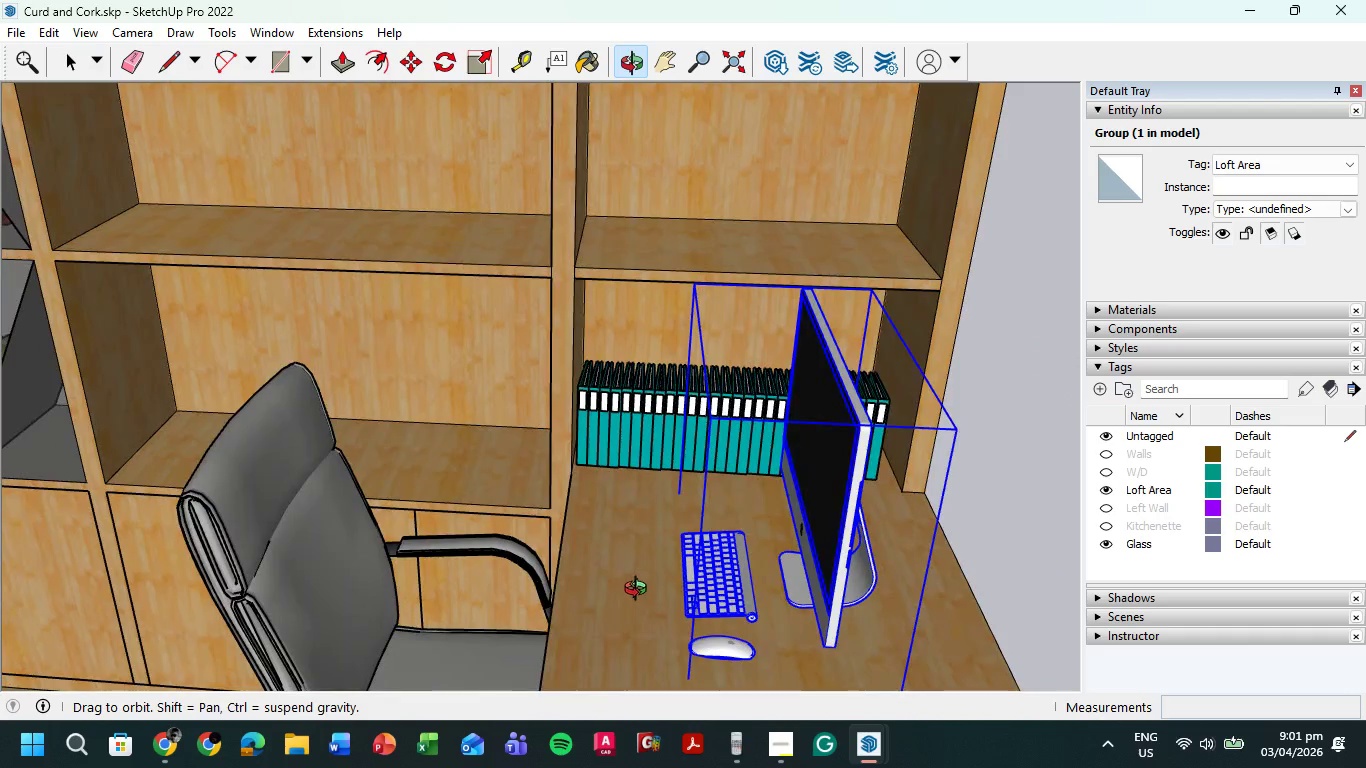 
left_click([68, 59])
 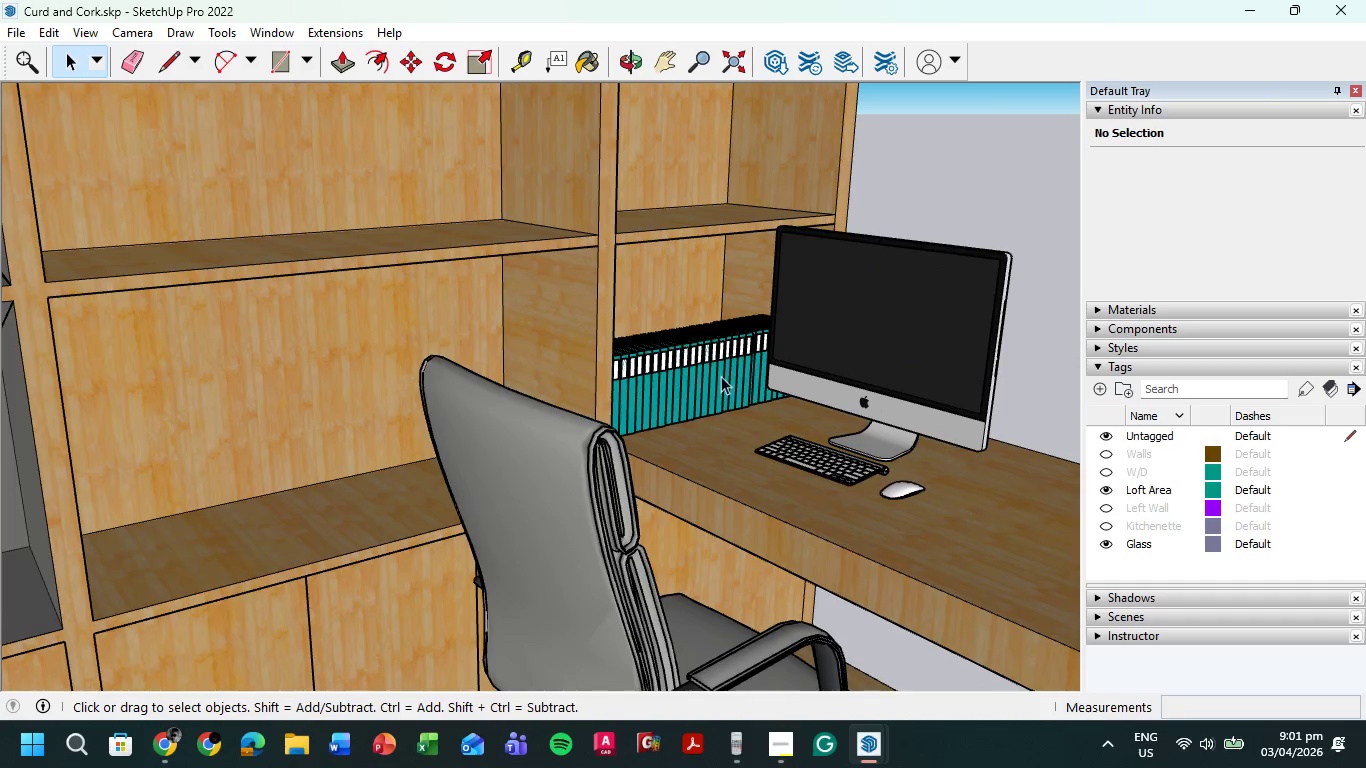 
scroll: coordinate [740, 412], scroll_direction: up, amount: 5.0
 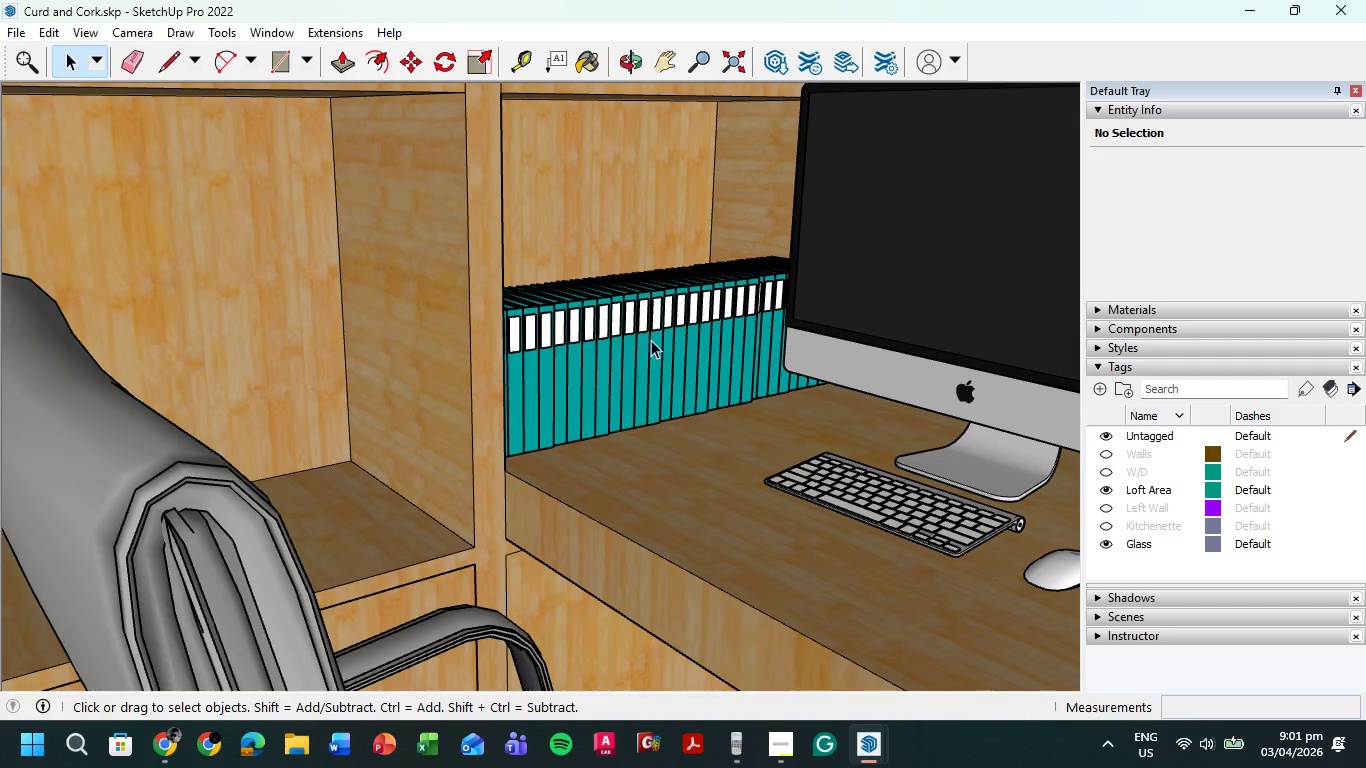 
hold_key(key=ShiftLeft, duration=0.45)
 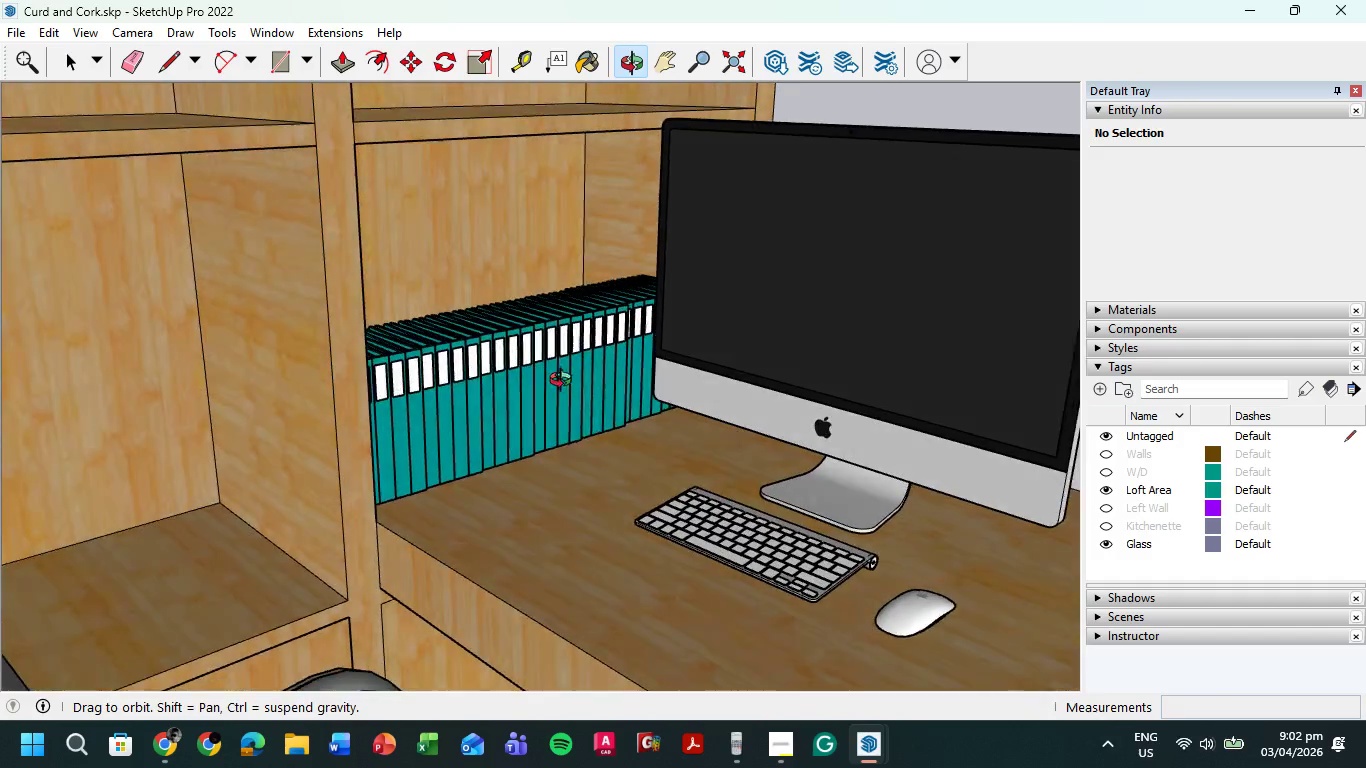 
scroll: coordinate [474, 347], scroll_direction: up, amount: 9.0
 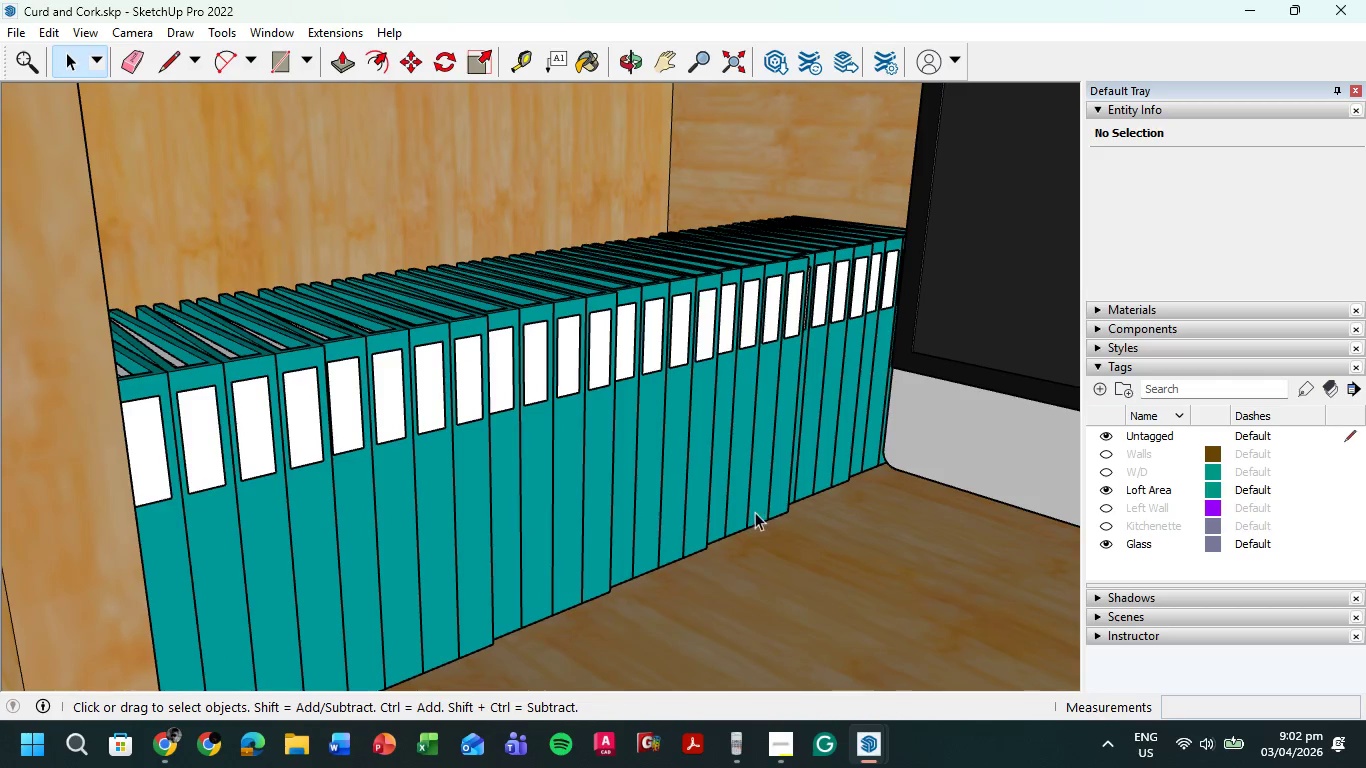 
left_click([723, 534])
 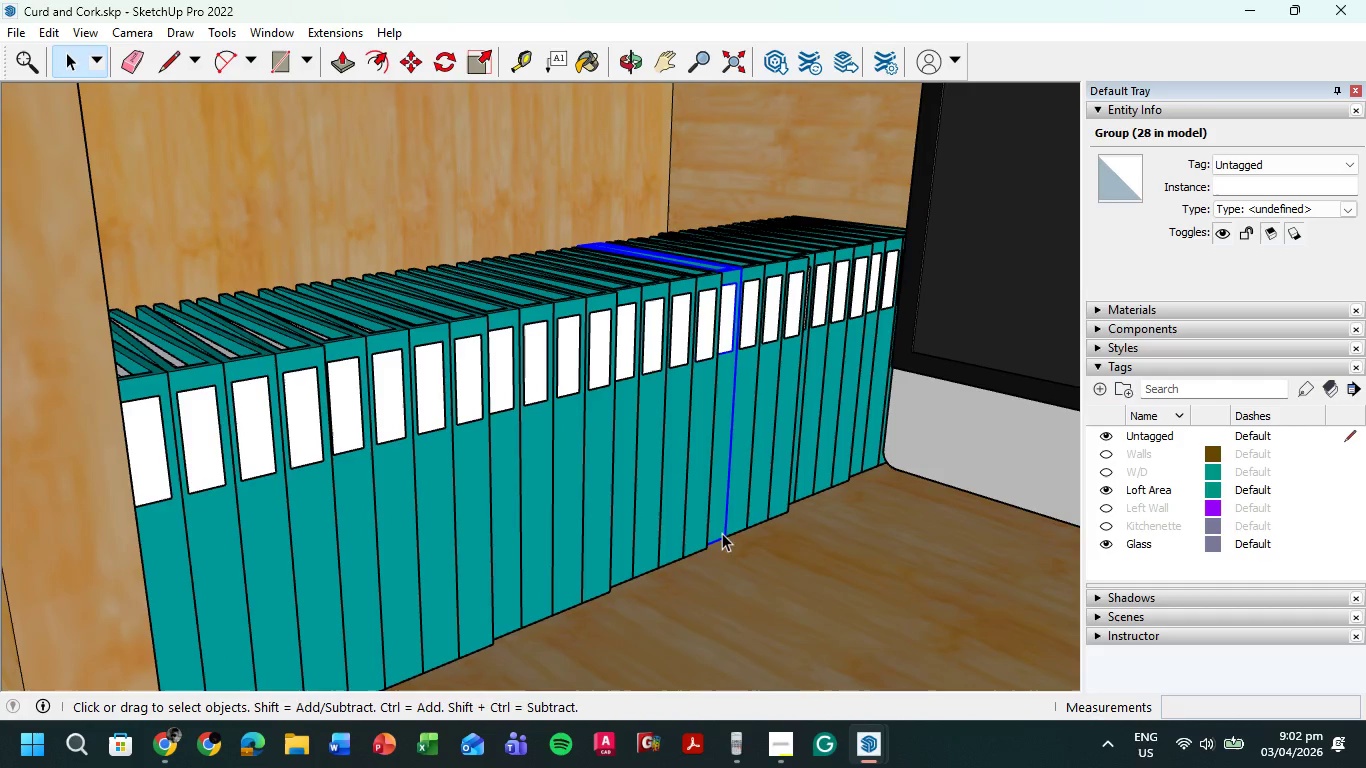 
key(M)
 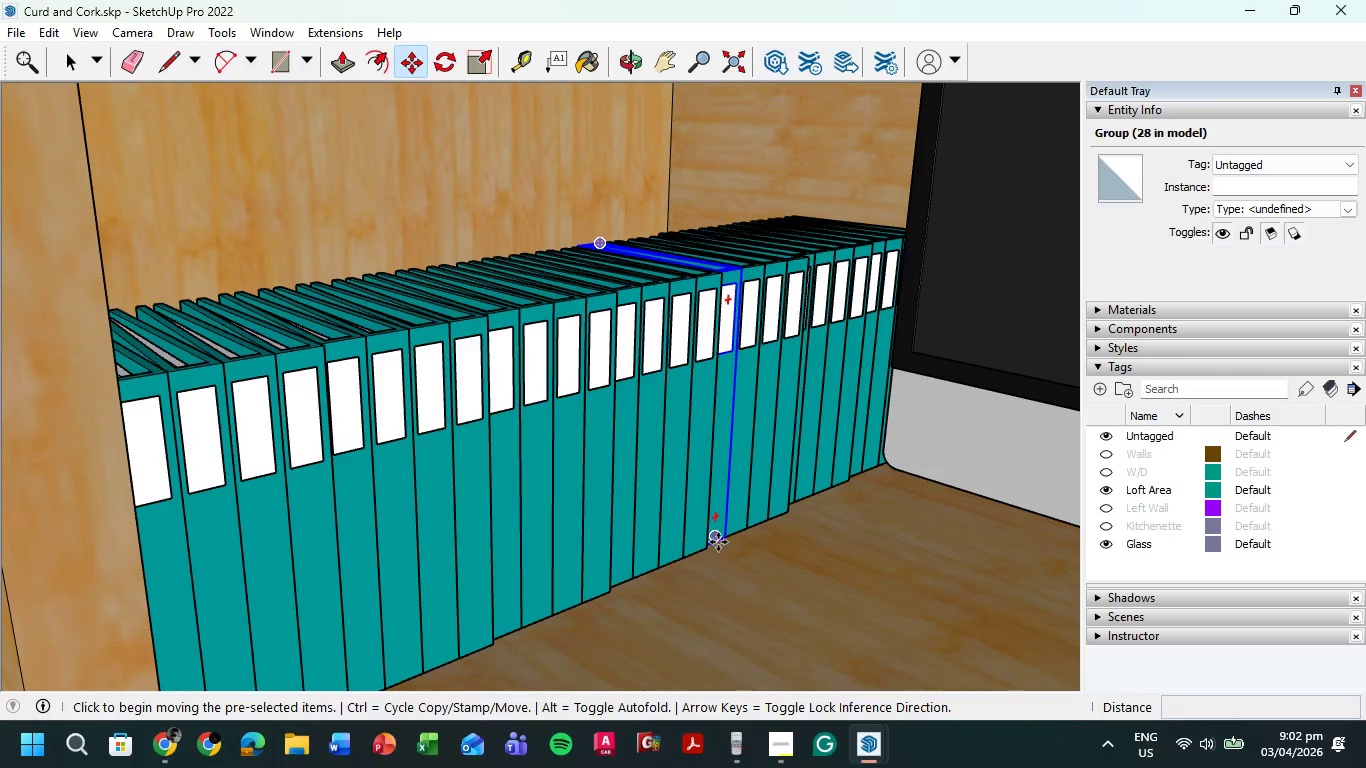 
scroll: coordinate [720, 543], scroll_direction: up, amount: 9.0
 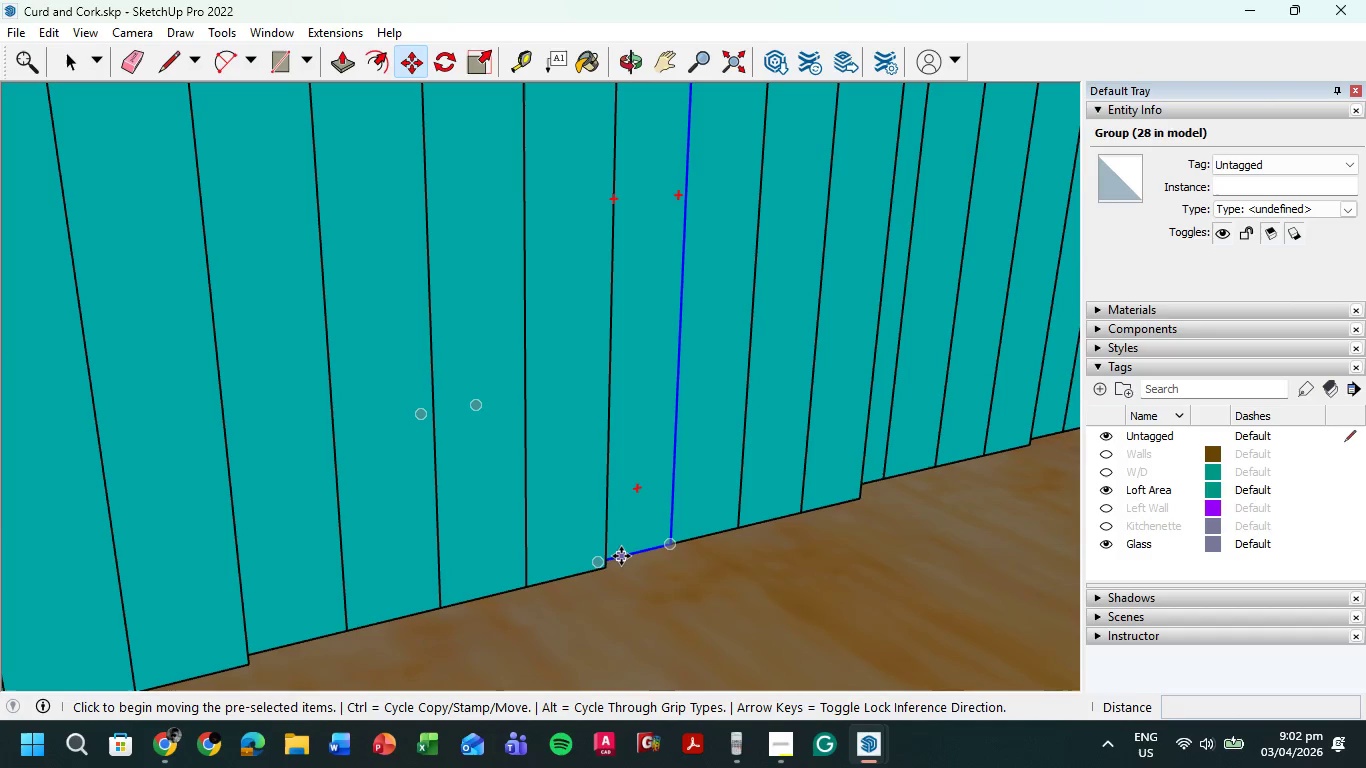 
left_click([621, 555])
 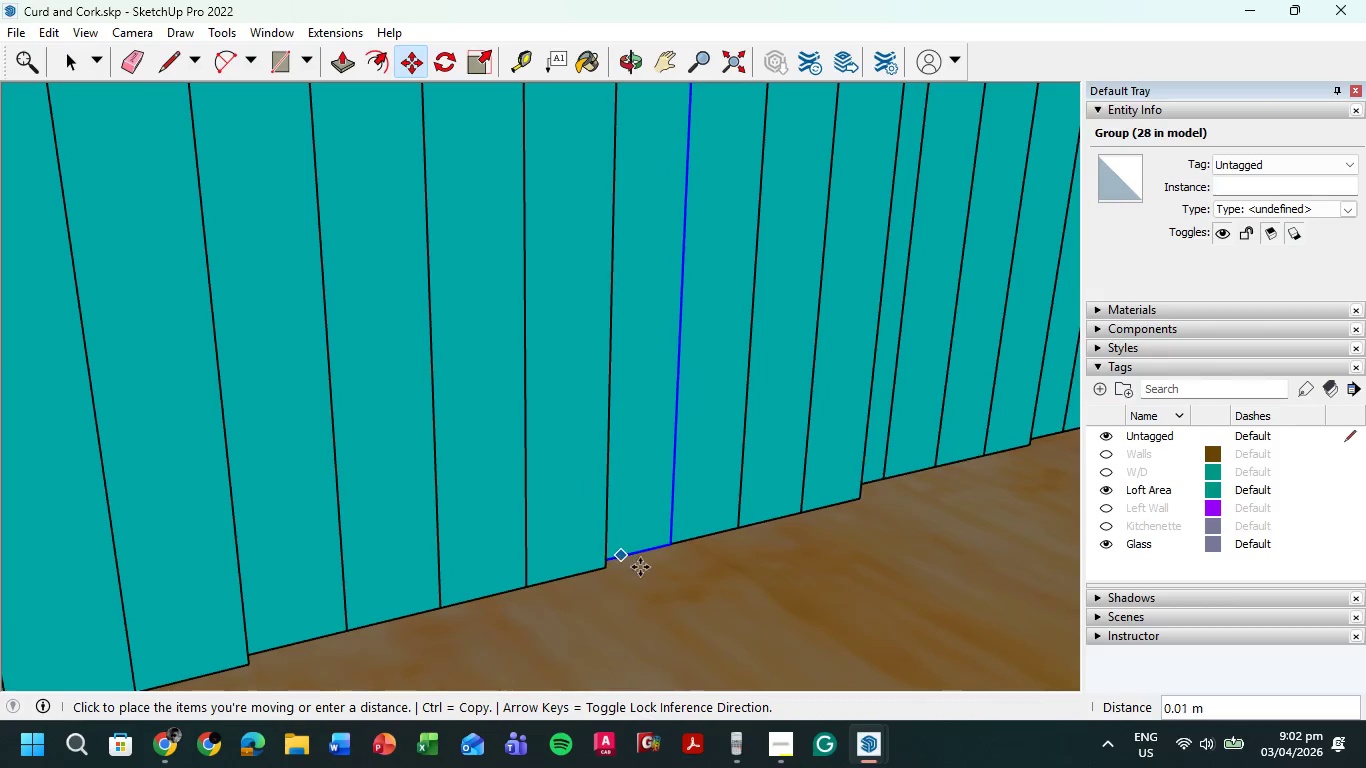 
key(Backquote)
 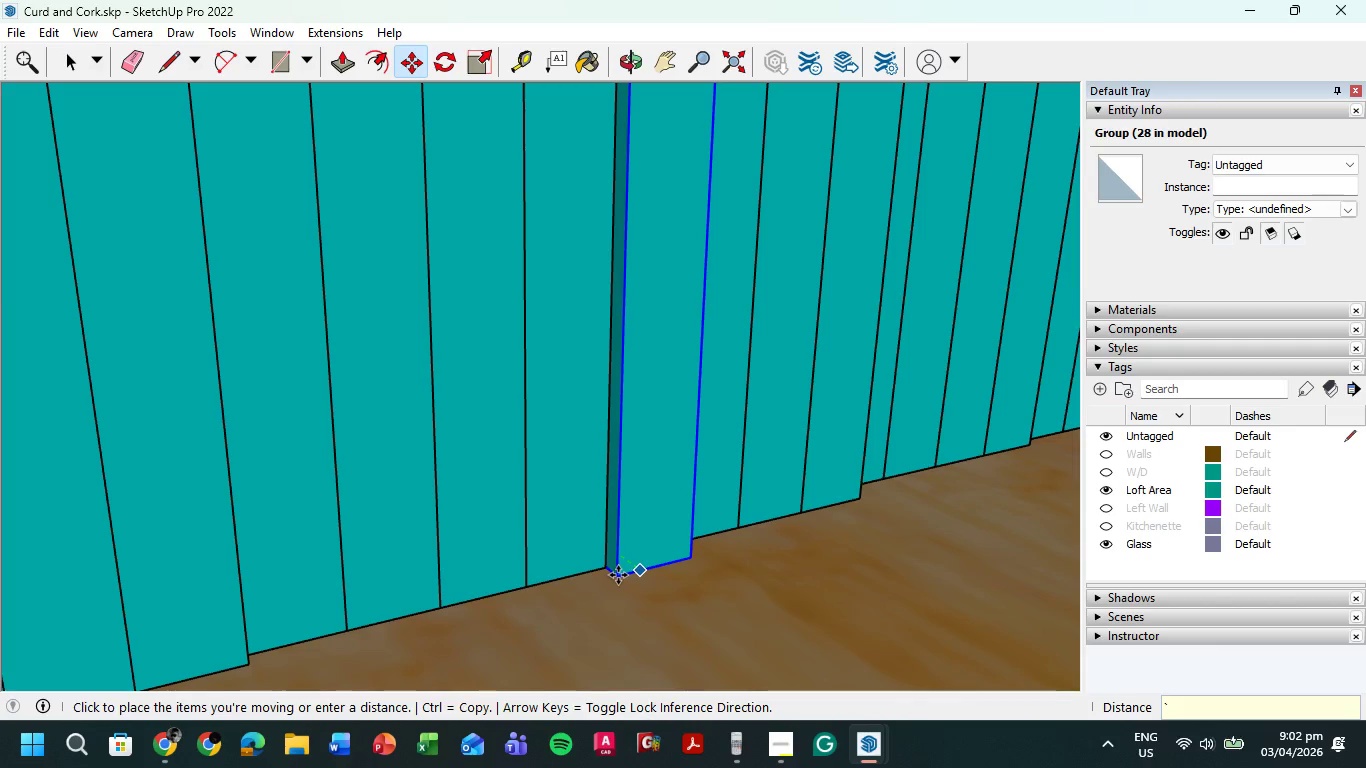 
left_click([618, 575])
 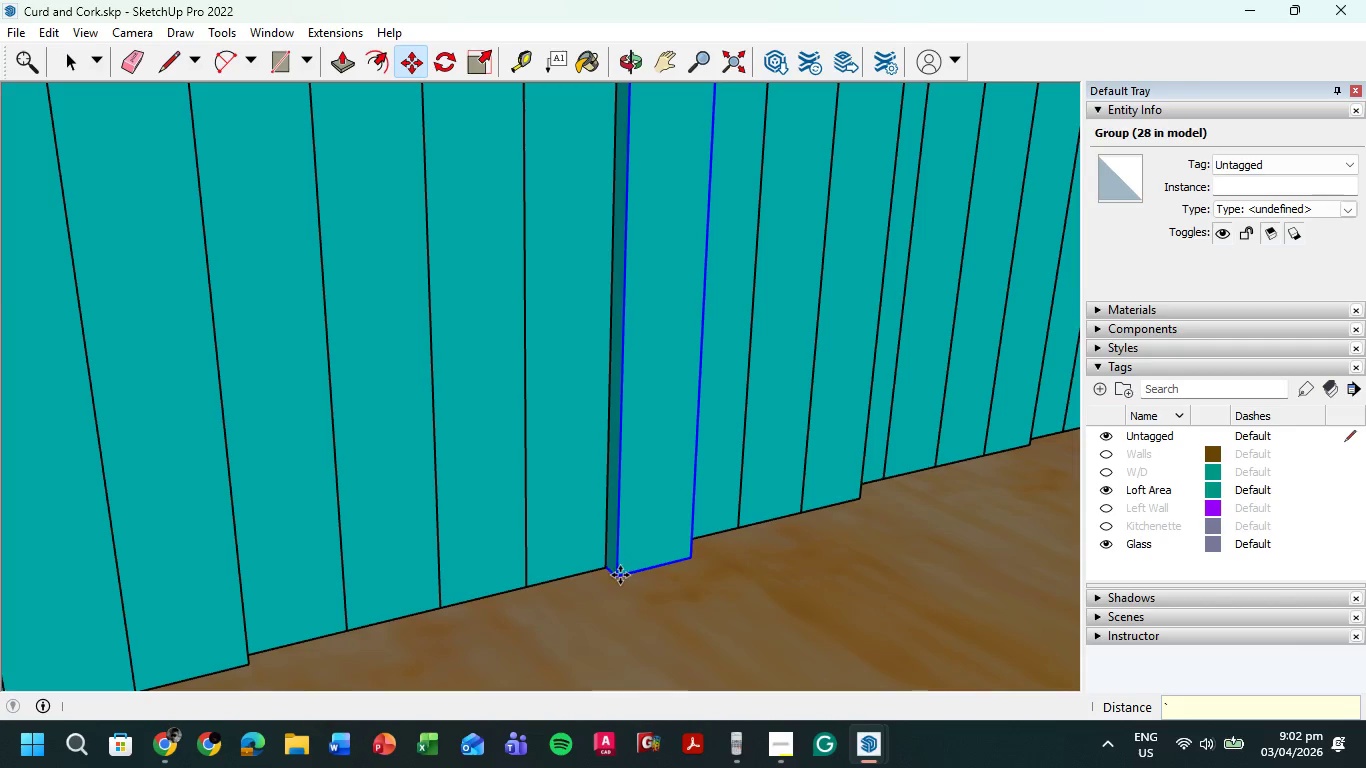 
left_click([618, 575])
 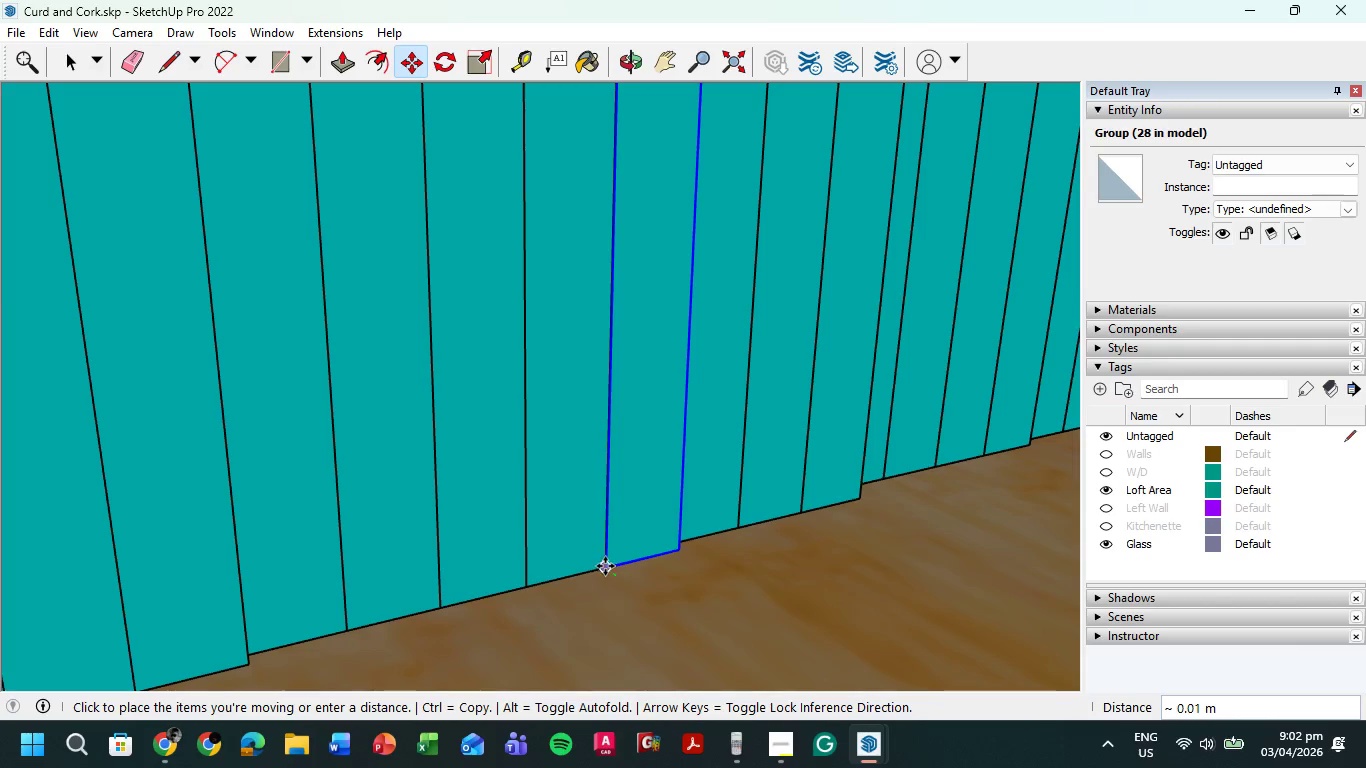 
left_click([605, 566])
 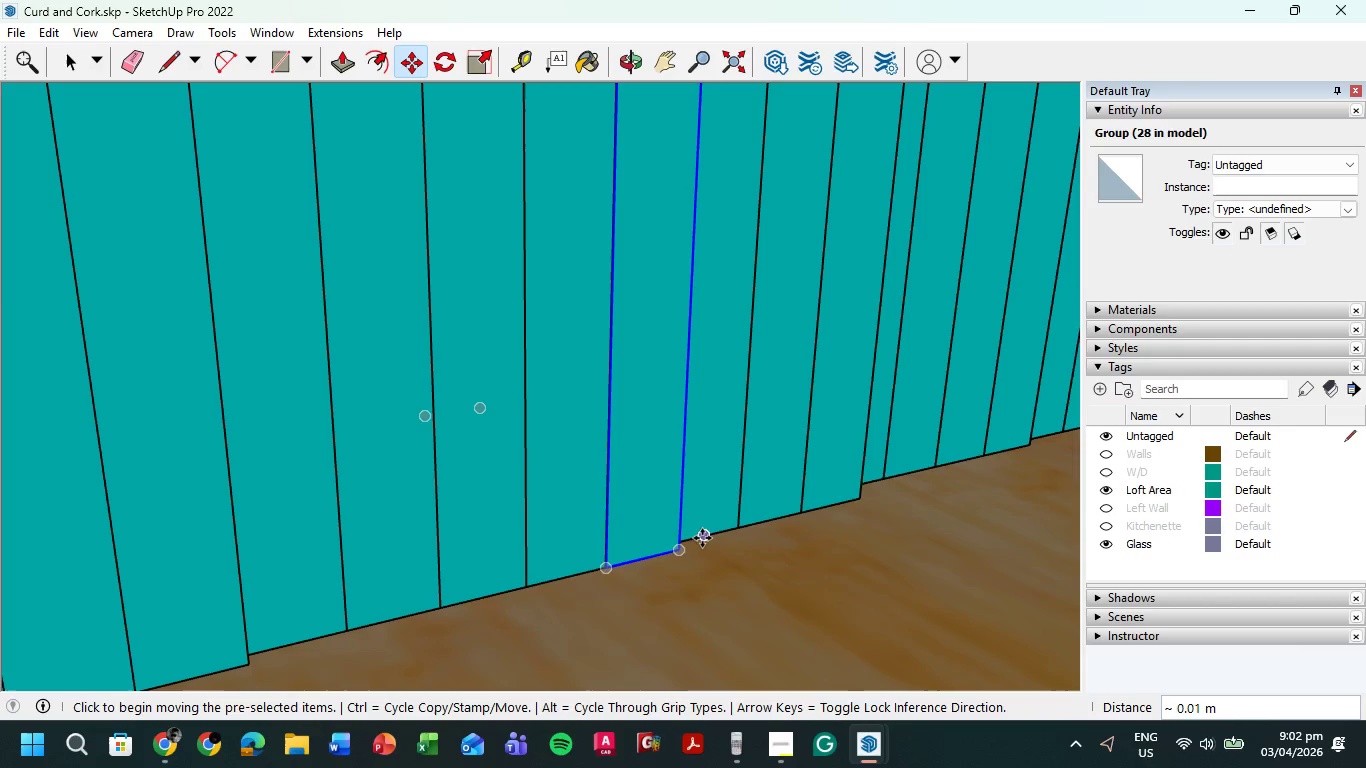 
left_click([705, 532])
 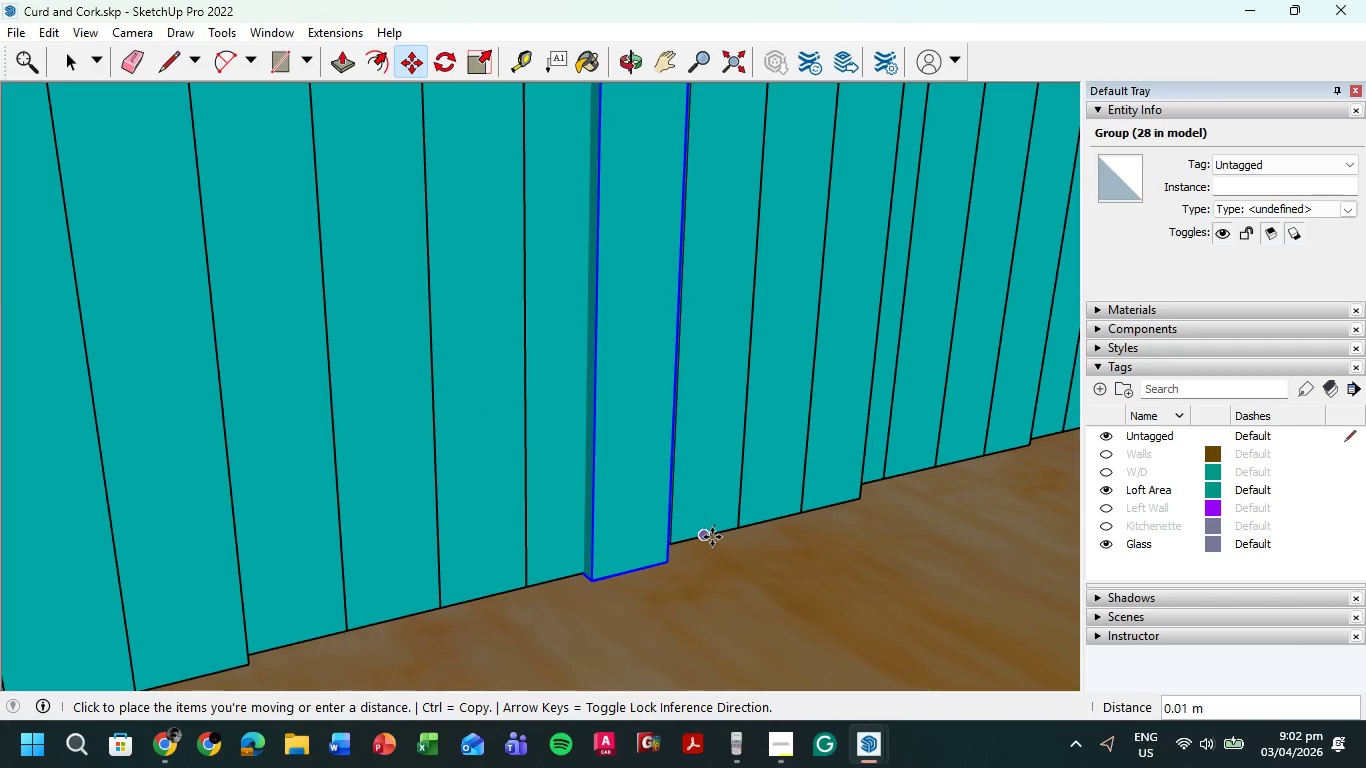 
key(Backquote)
 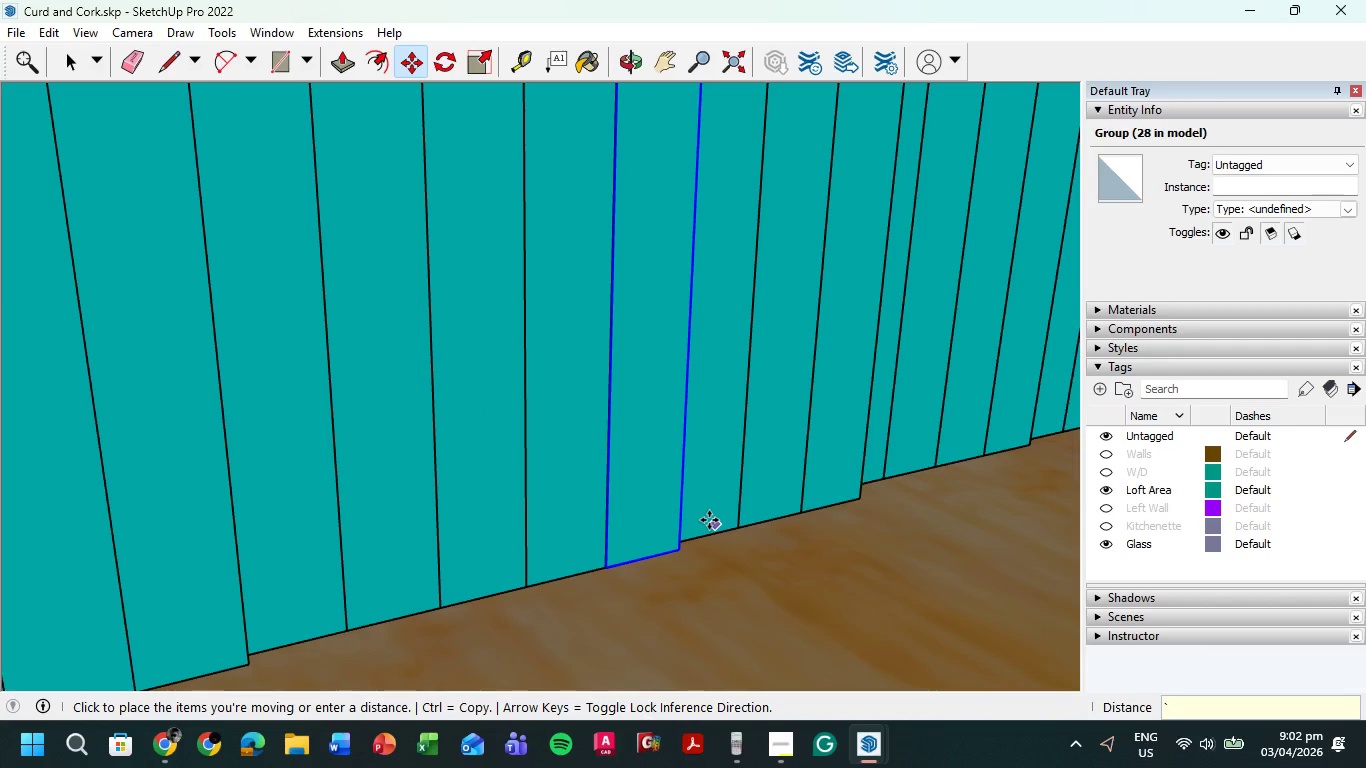 
key(Escape)
 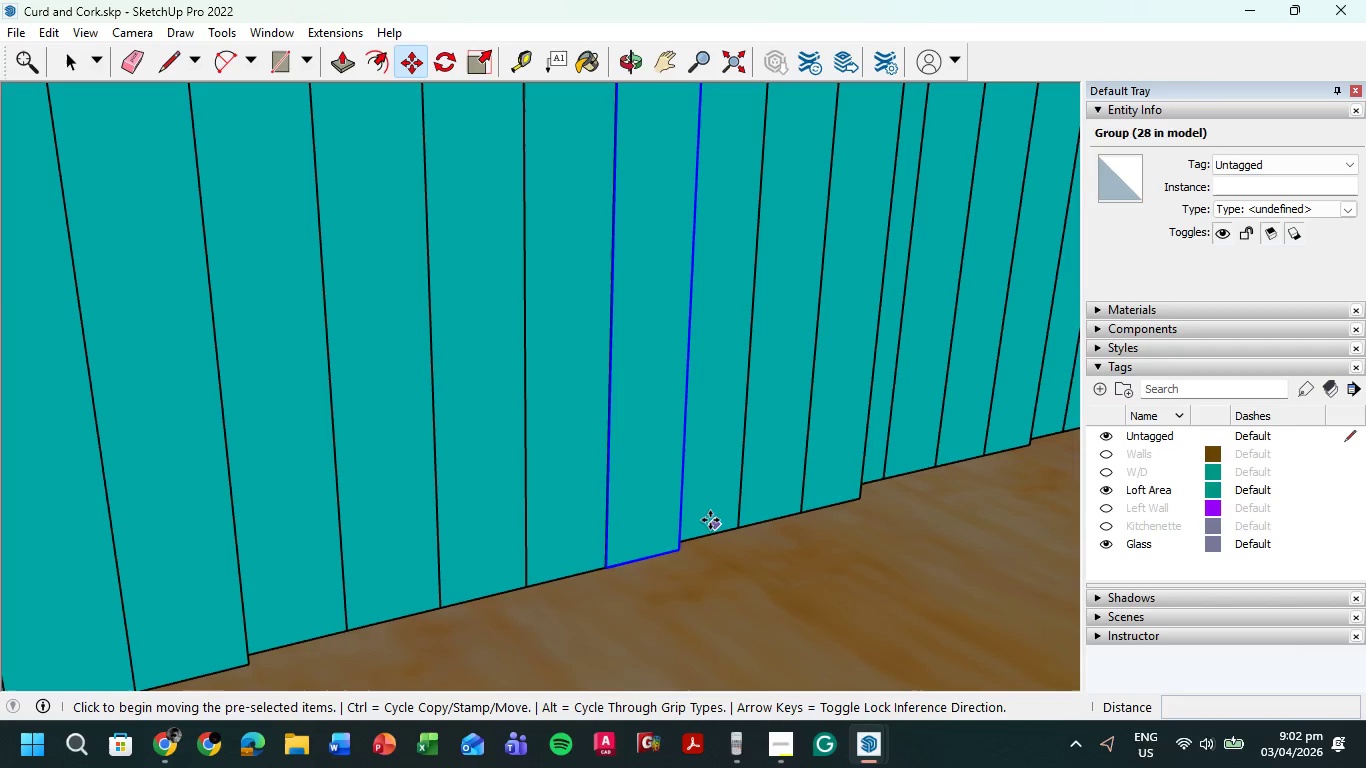 
key(Escape)
 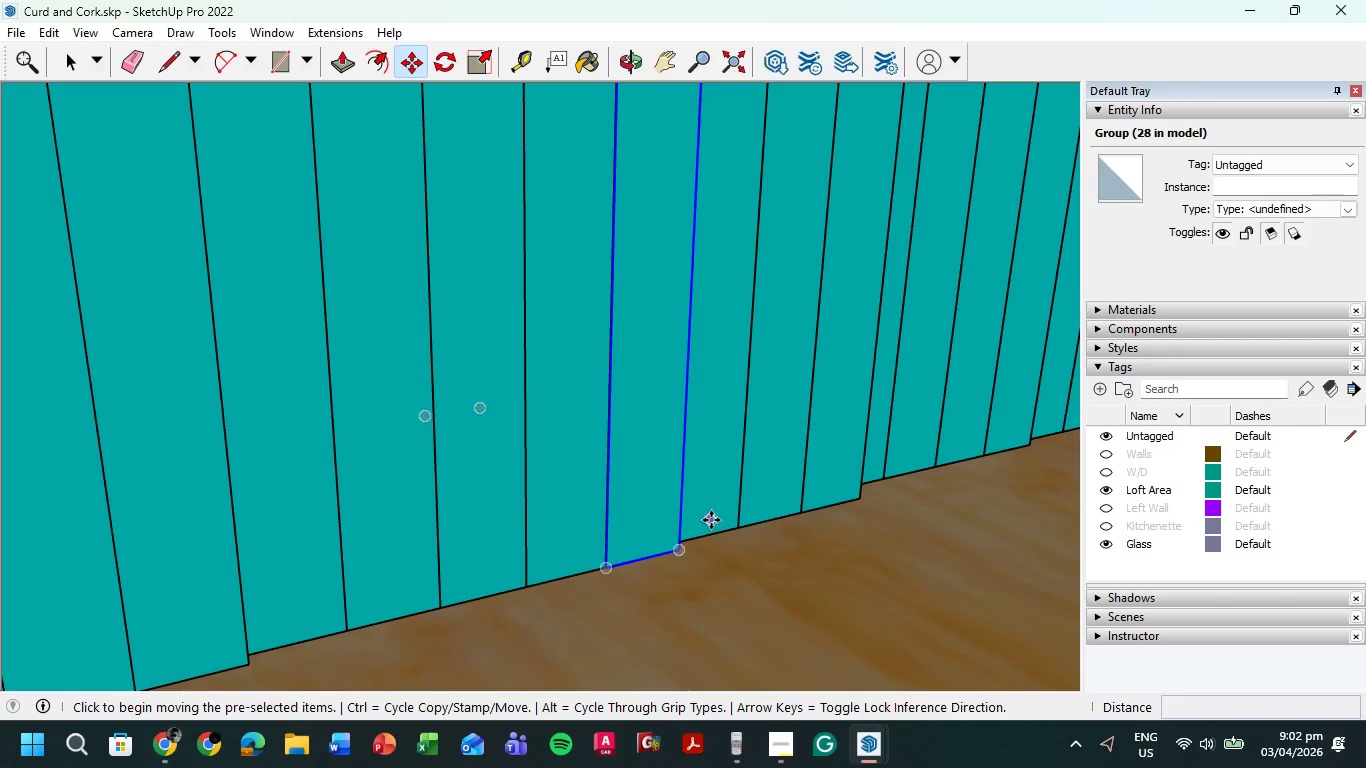 
key(Escape)
 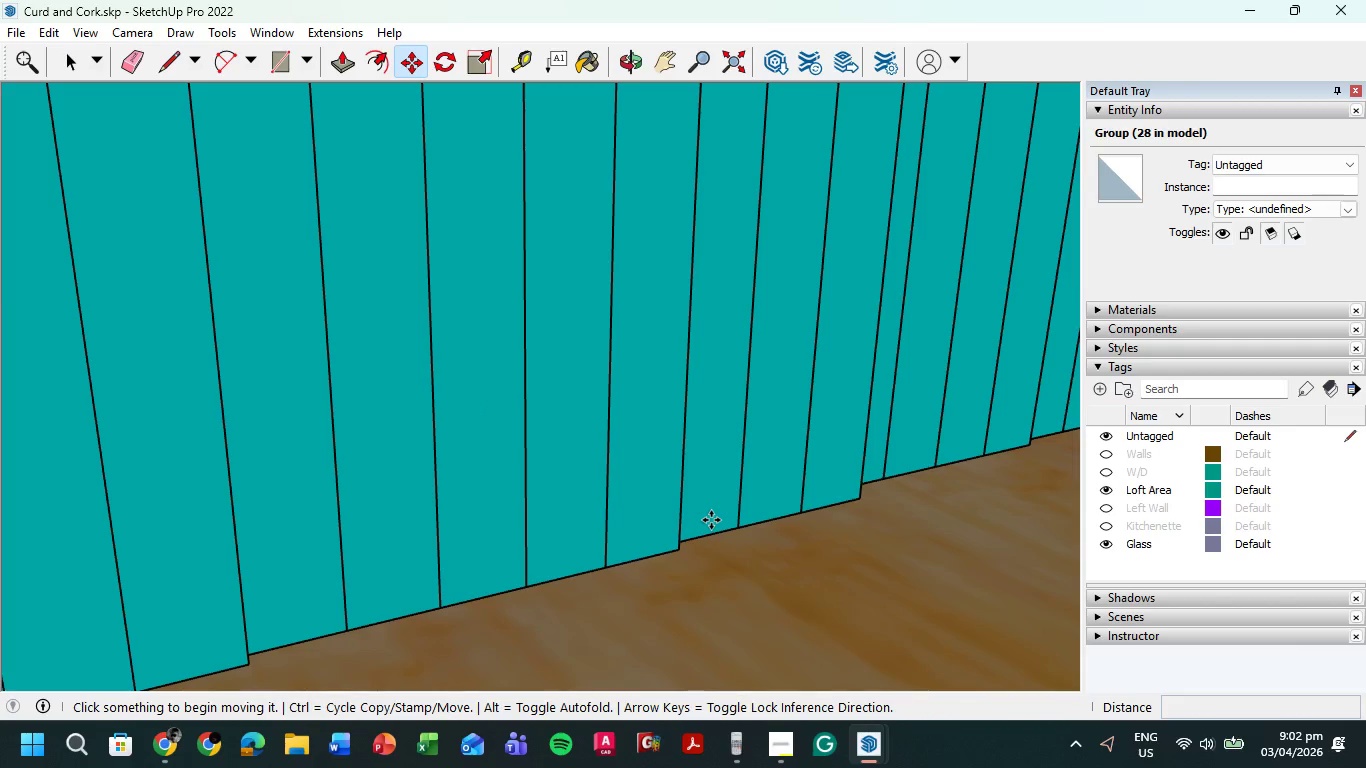 
key(Escape)
 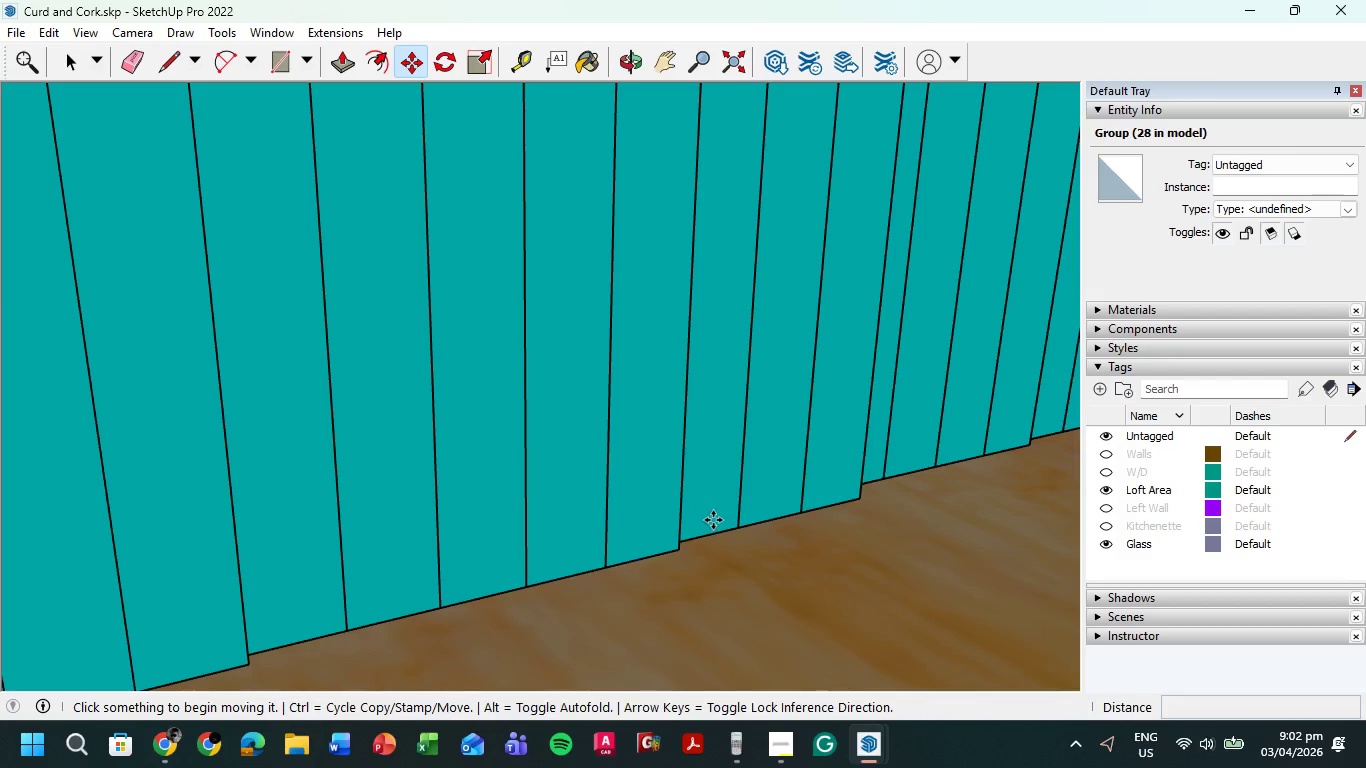 
key(Escape)
 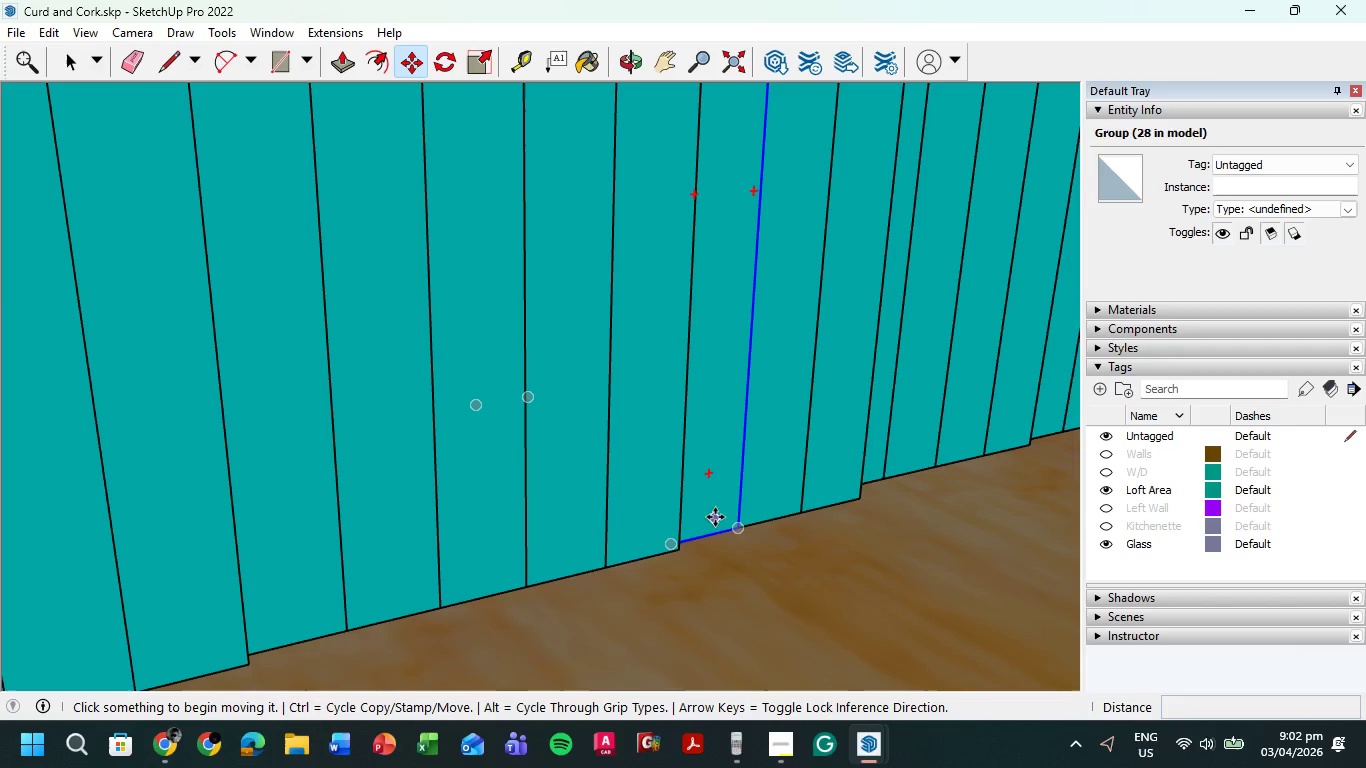 
left_click([715, 516])
 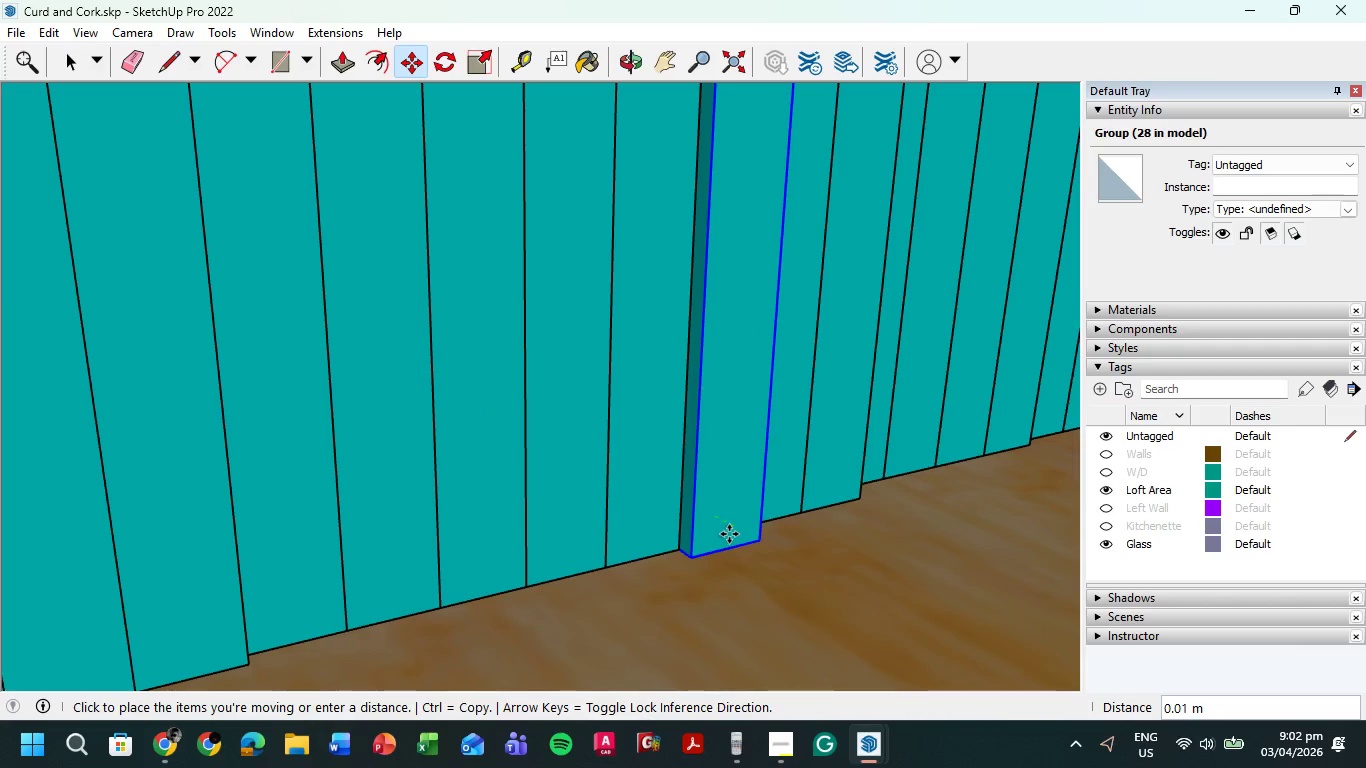 
left_click([729, 534])
 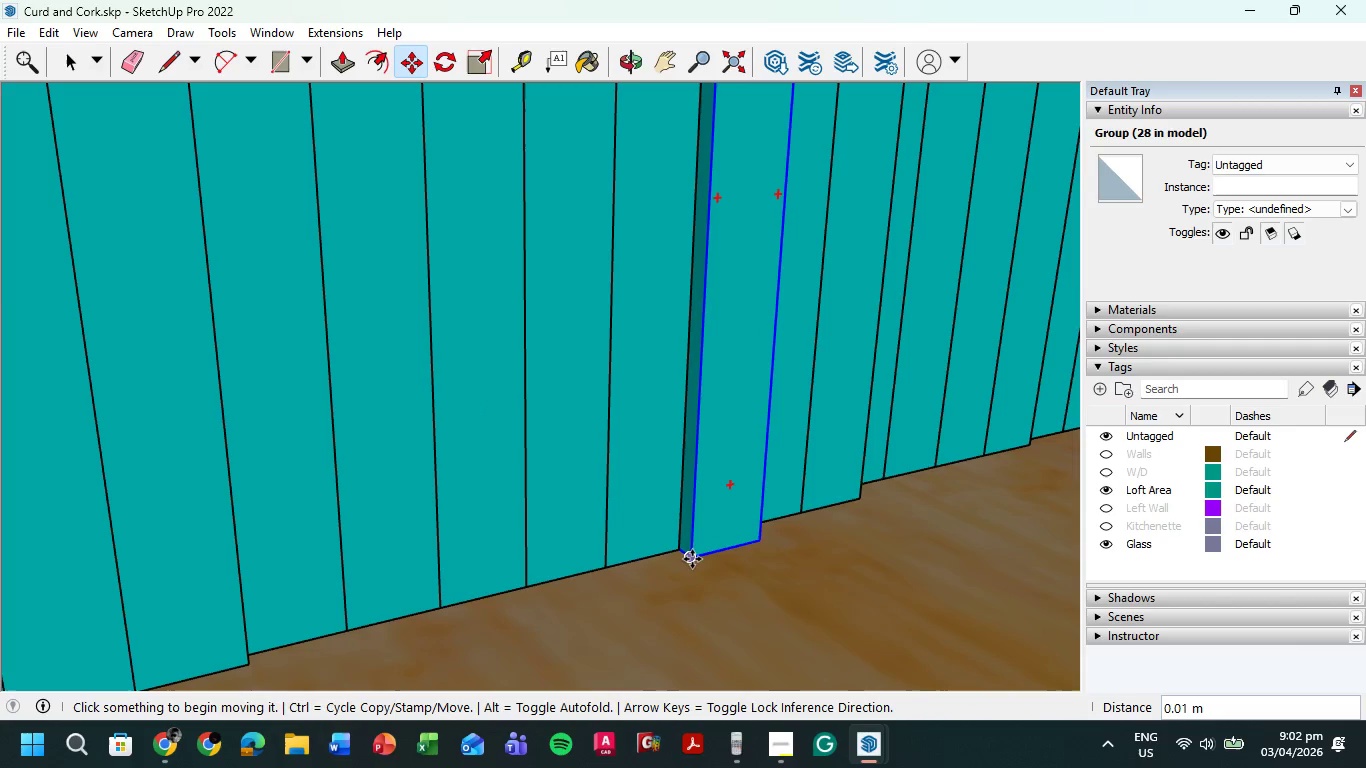 
left_click([692, 559])
 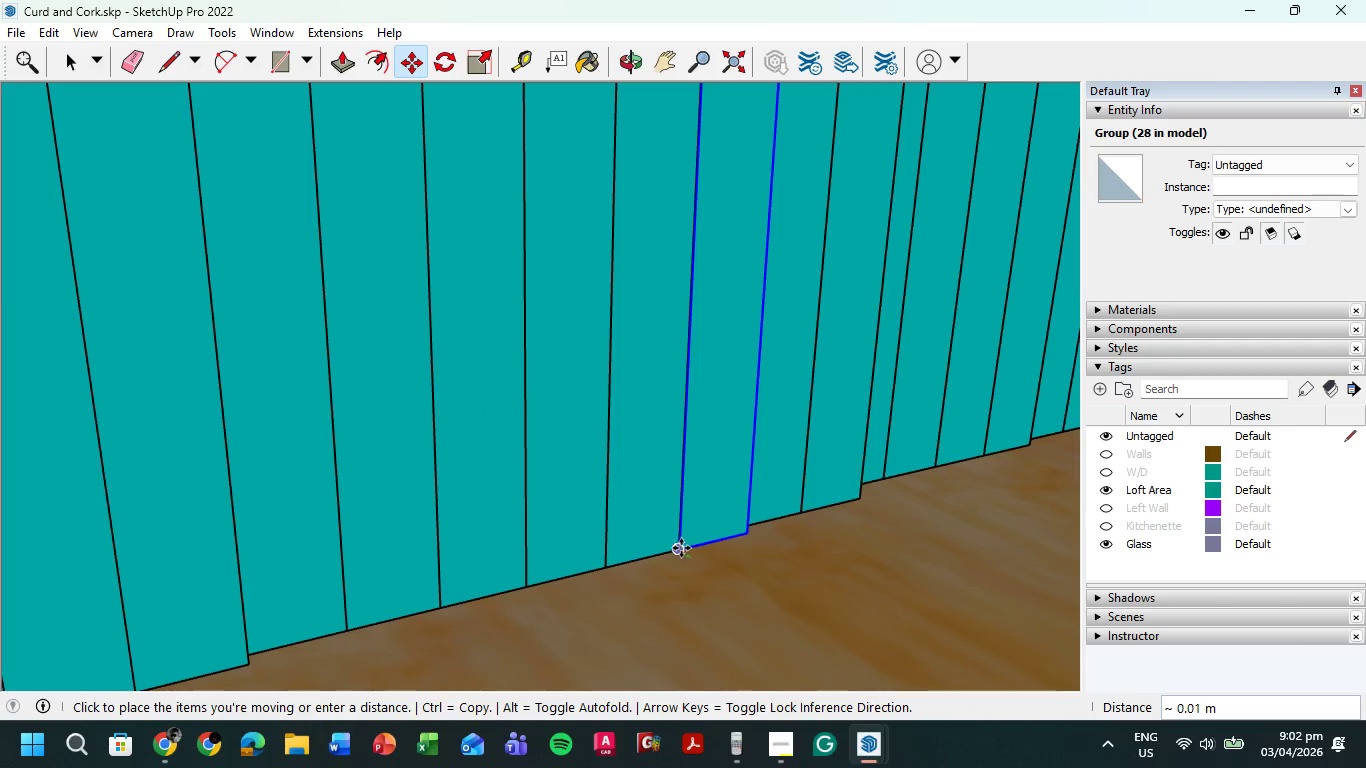 
left_click([681, 548])
 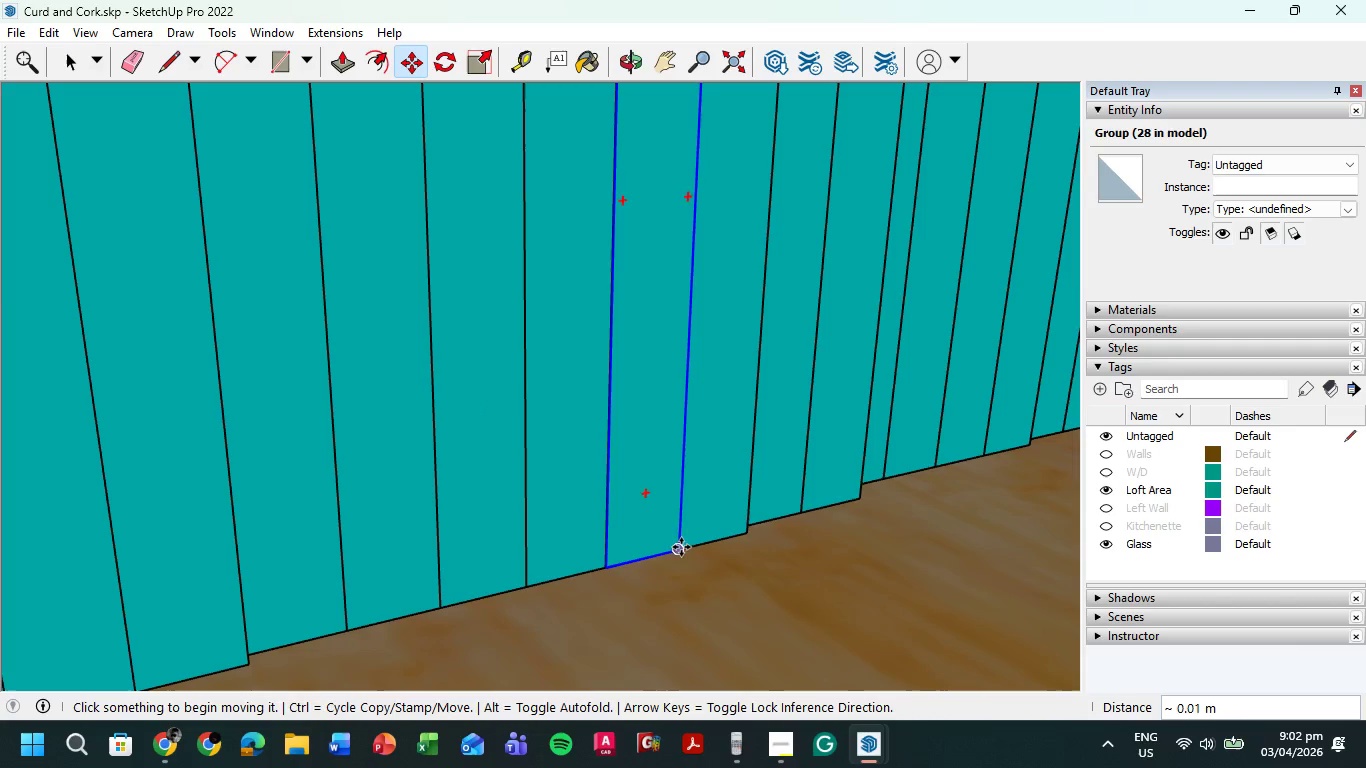 
key(Escape)
 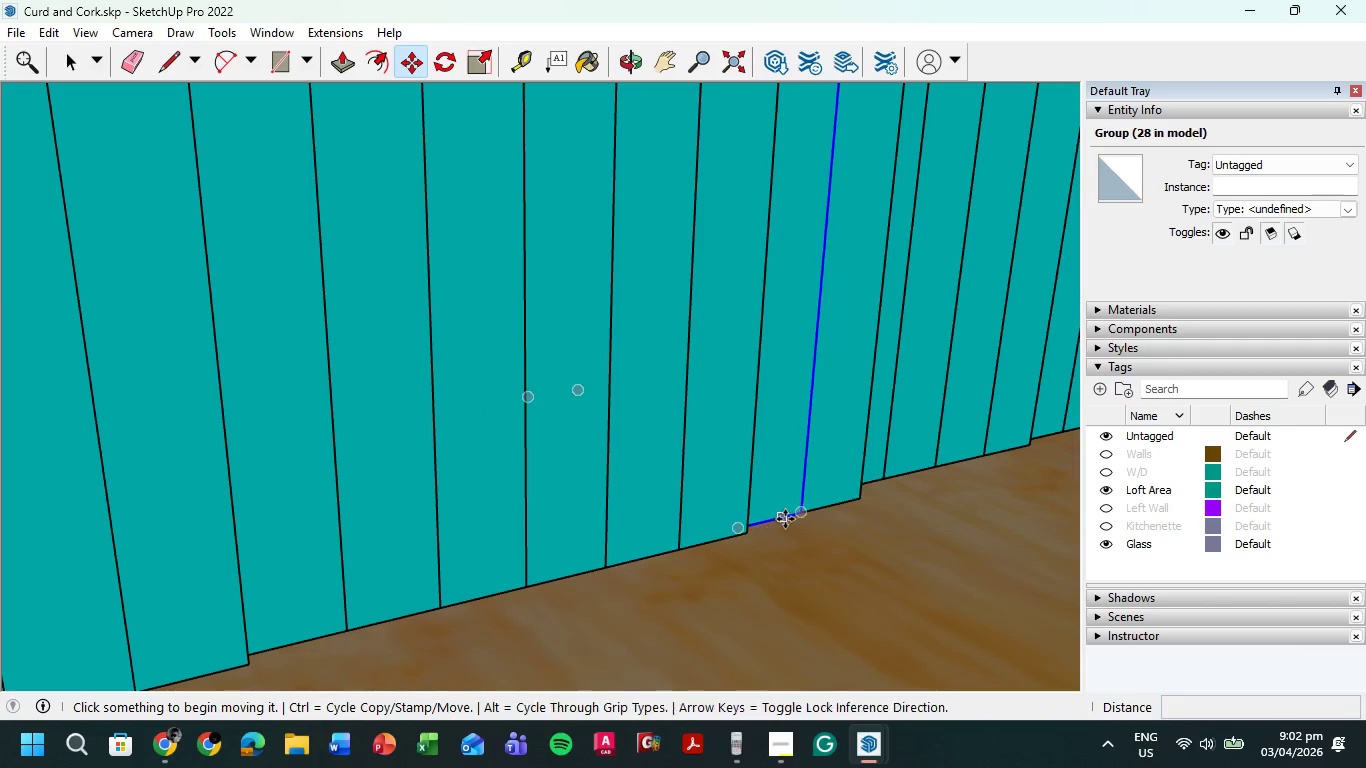 
key(Escape)
 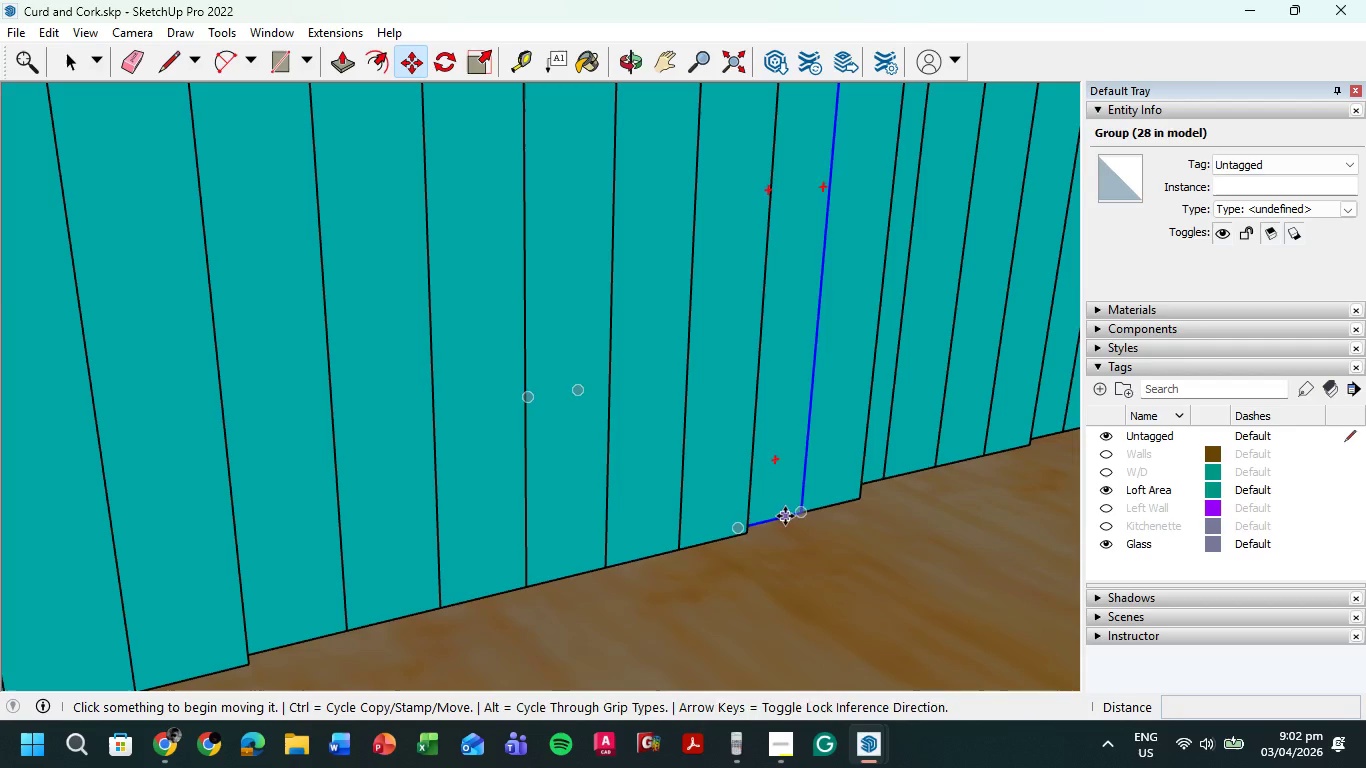 
key(Escape)
 